 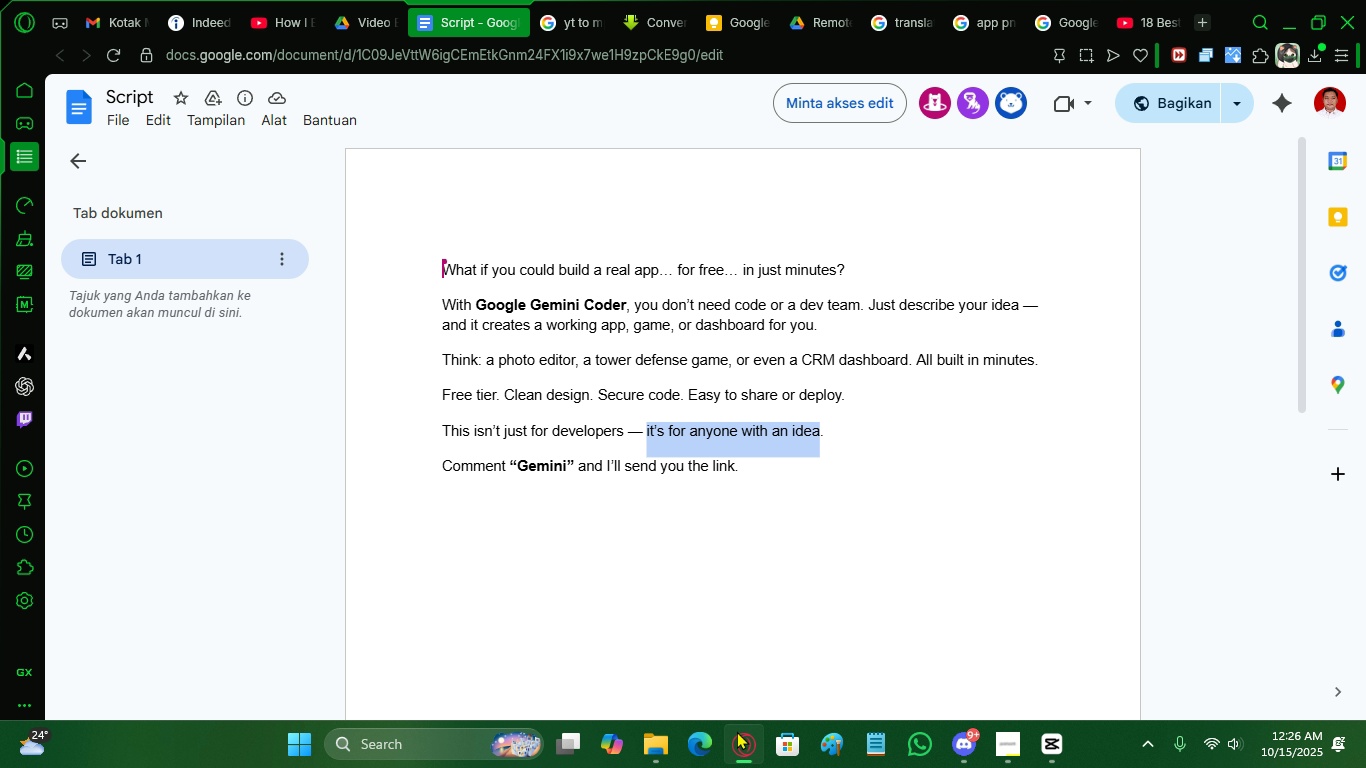 
left_click([984, 744])
 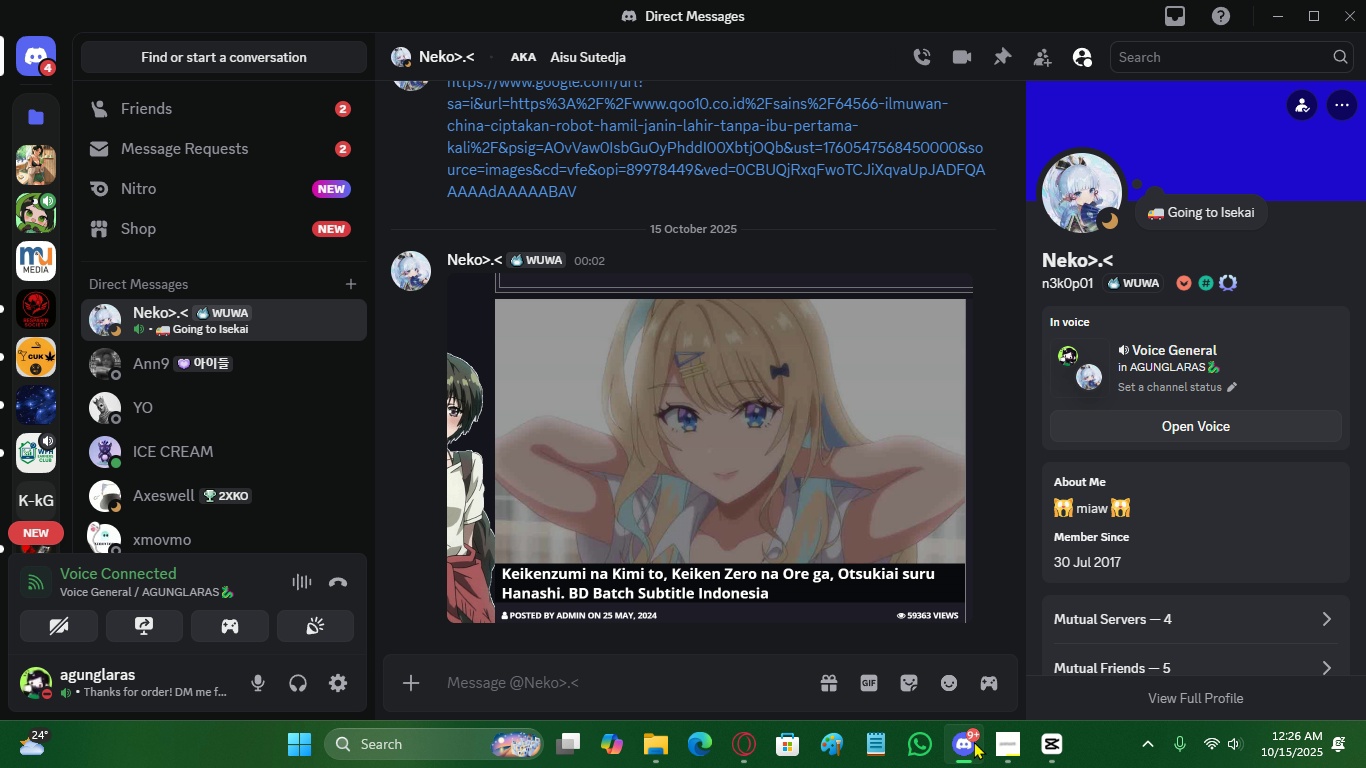 
scroll: coordinate [592, 523], scroll_direction: down, amount: 4.0
 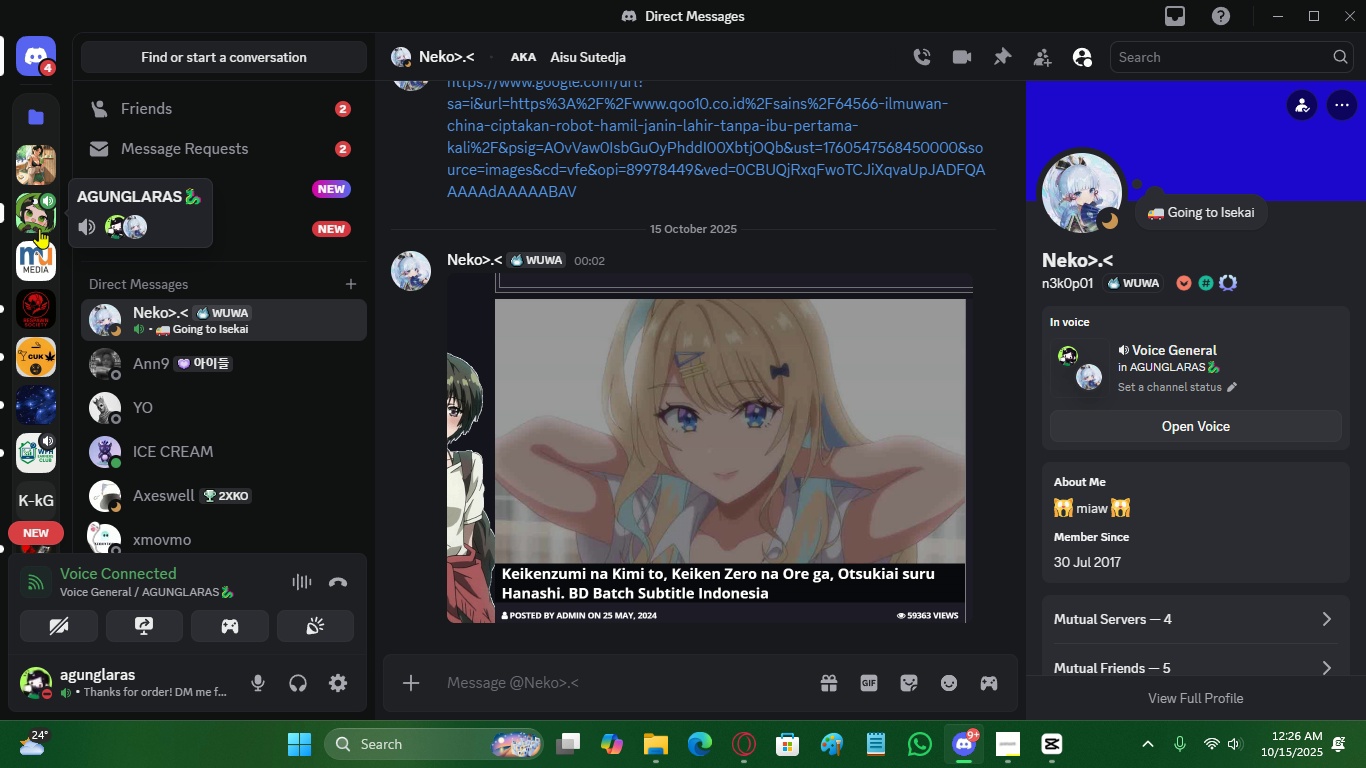 
left_click([39, 228])
 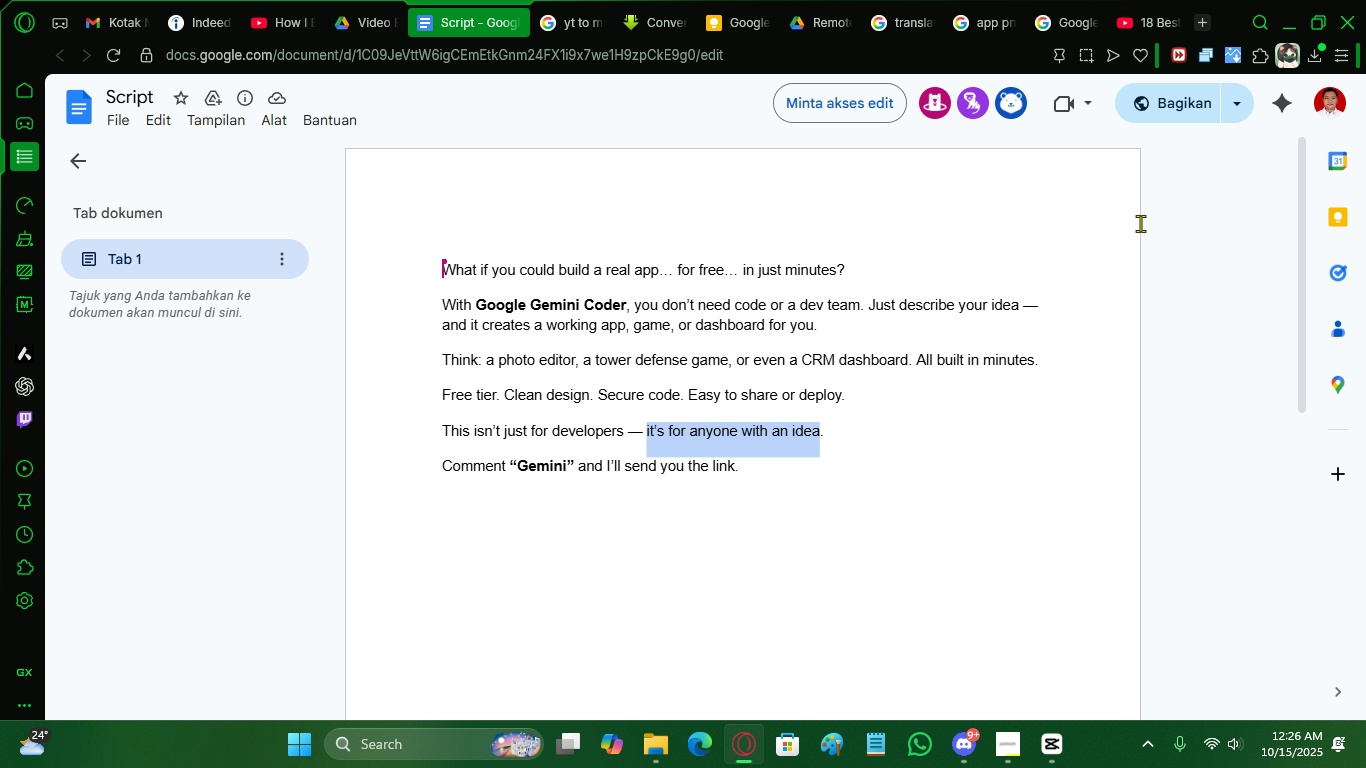 
left_click([1297, 23])
 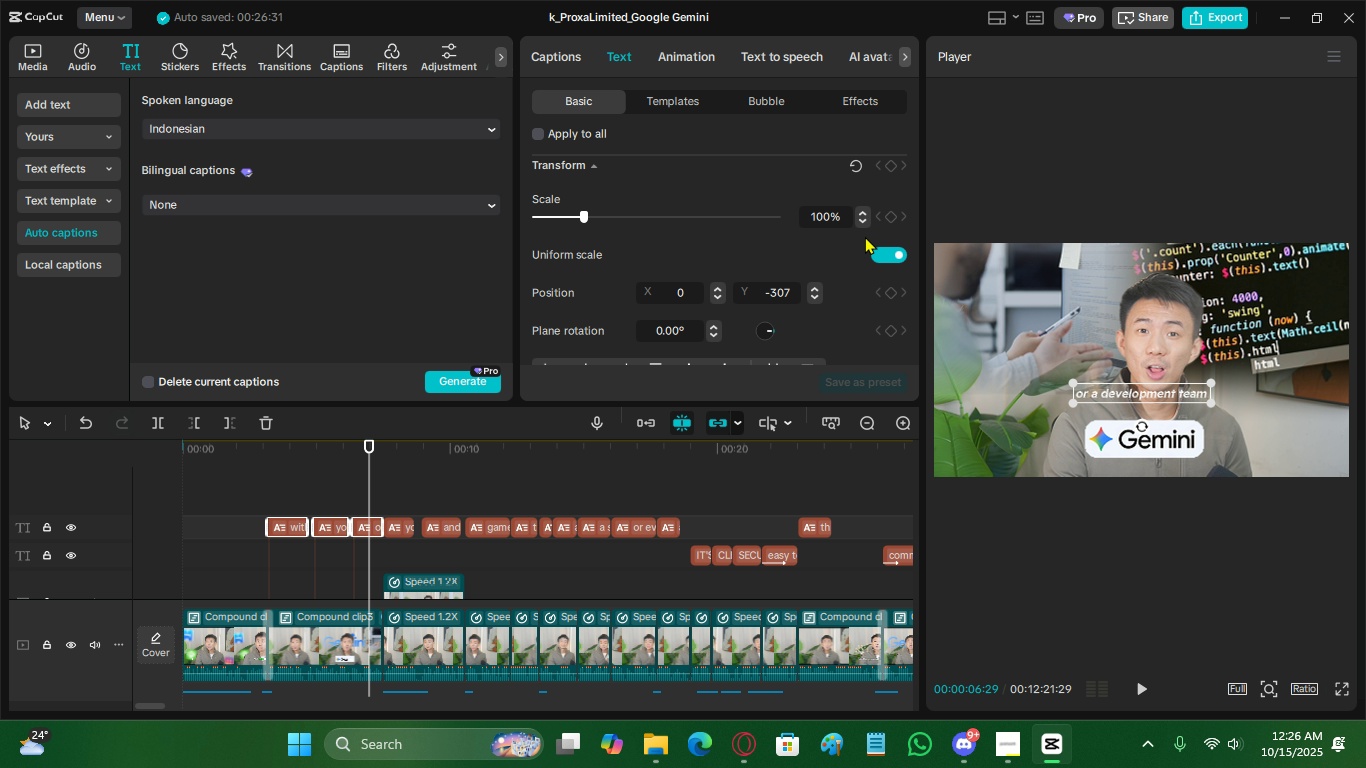 
scroll: coordinate [789, 335], scroll_direction: none, amount: 0.0
 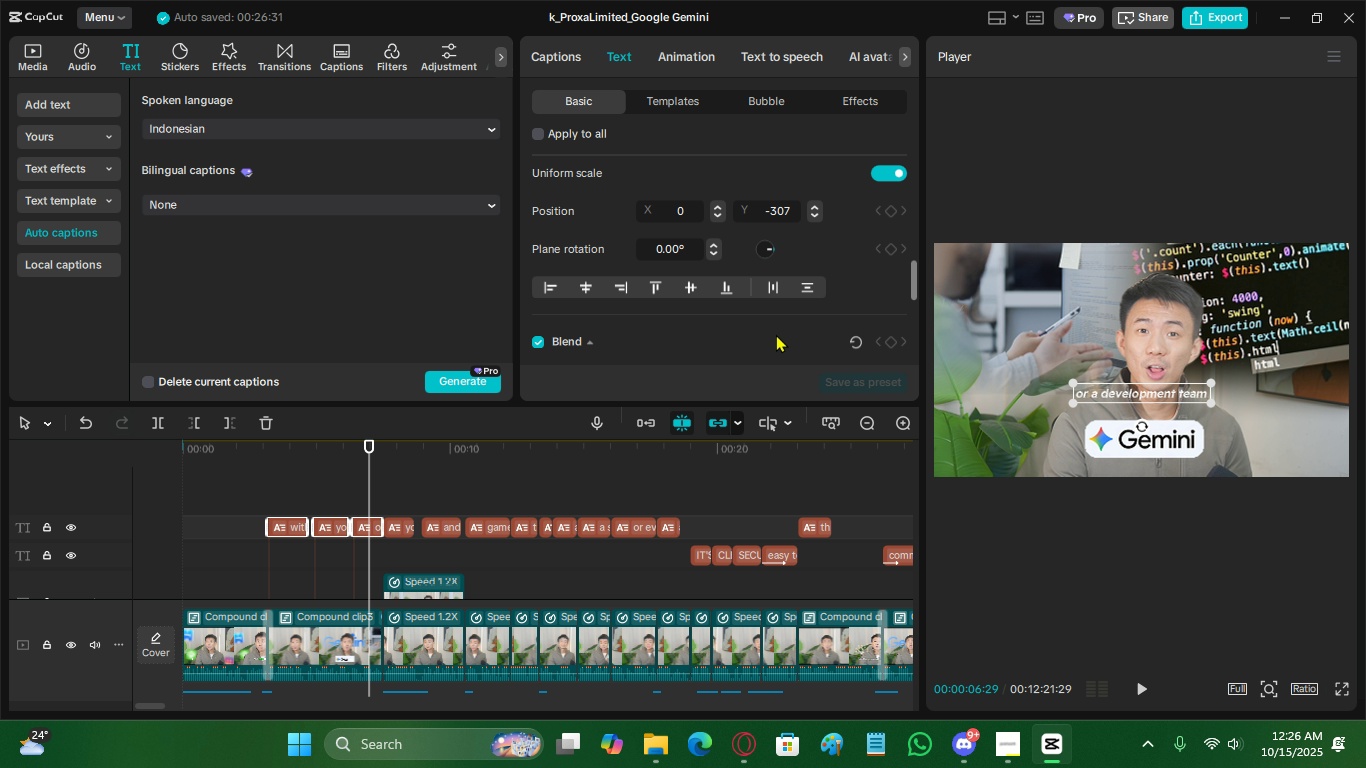 
scroll: coordinate [769, 332], scroll_direction: up, amount: 4.0
 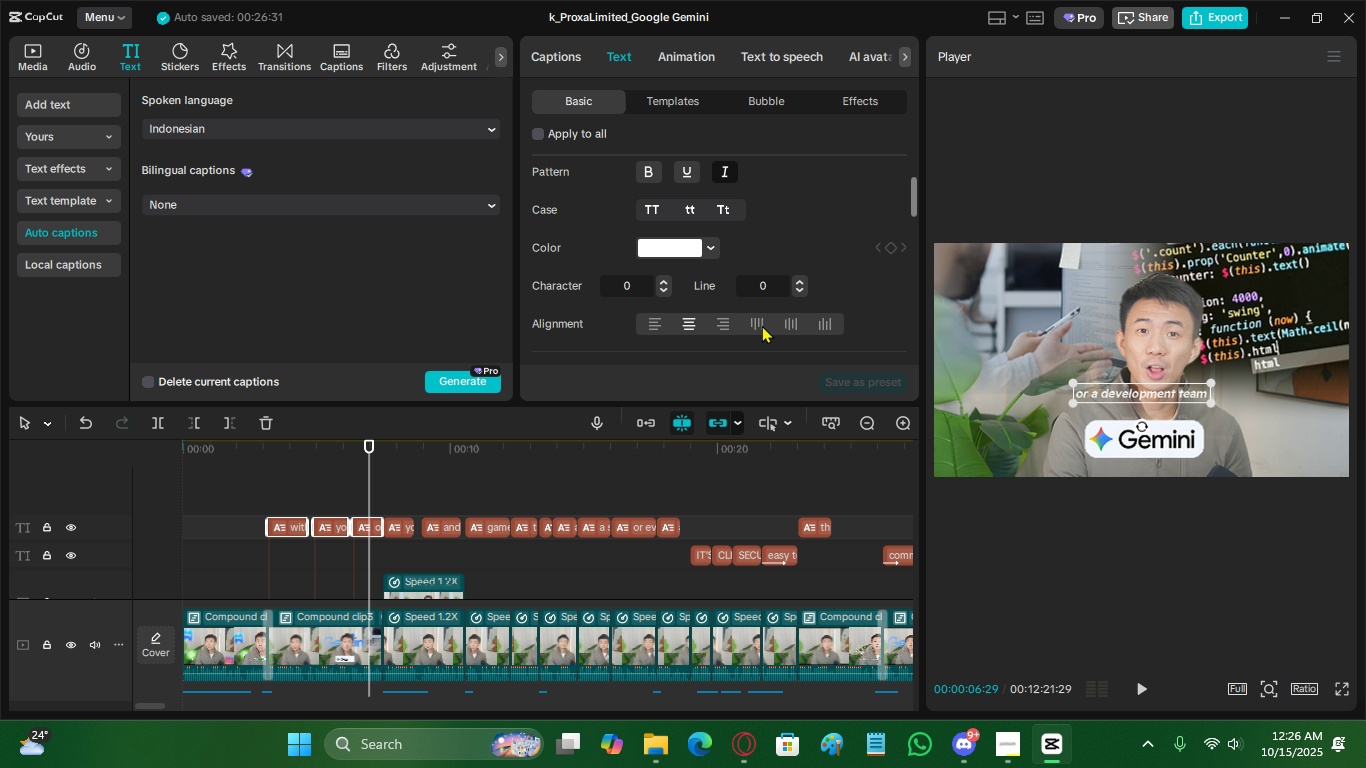 
scroll: coordinate [758, 310], scroll_direction: none, amount: 0.0
 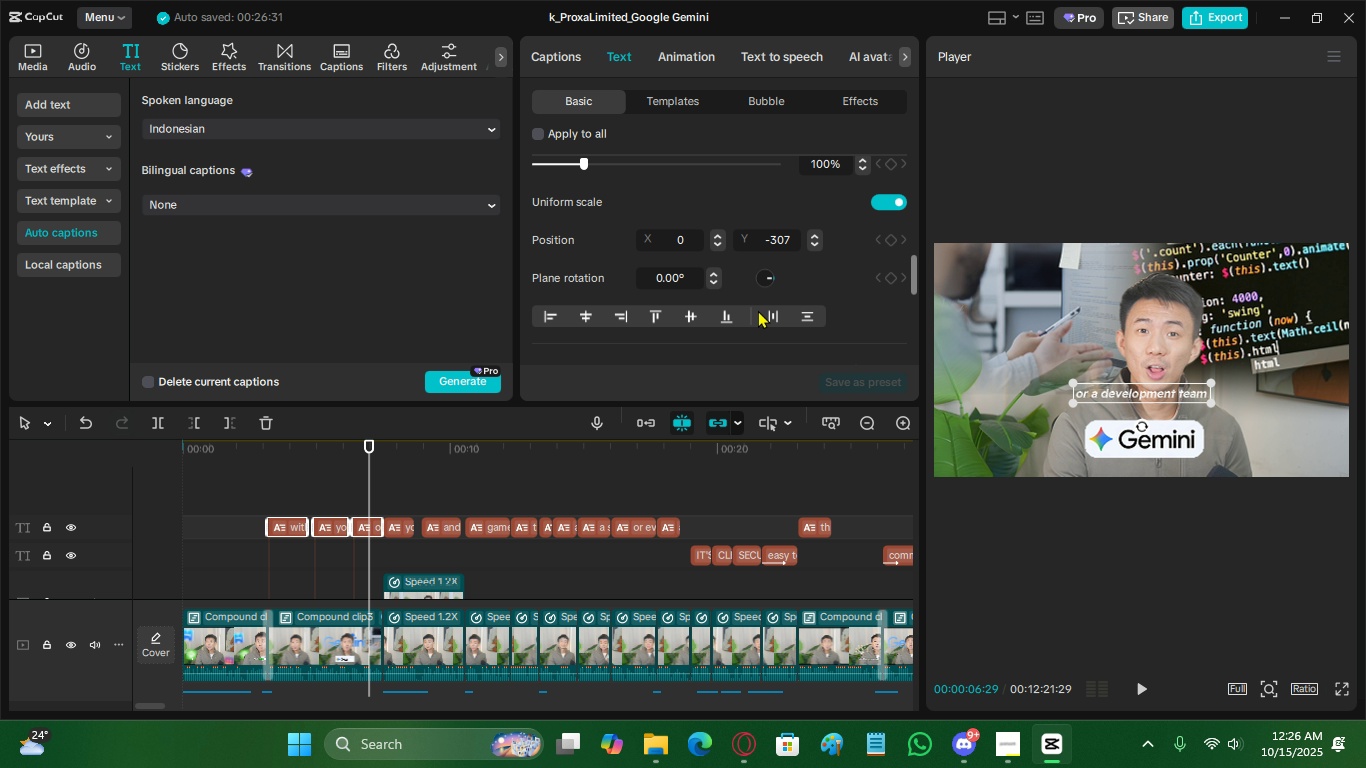 
scroll: coordinate [758, 310], scroll_direction: up, amount: 2.0
 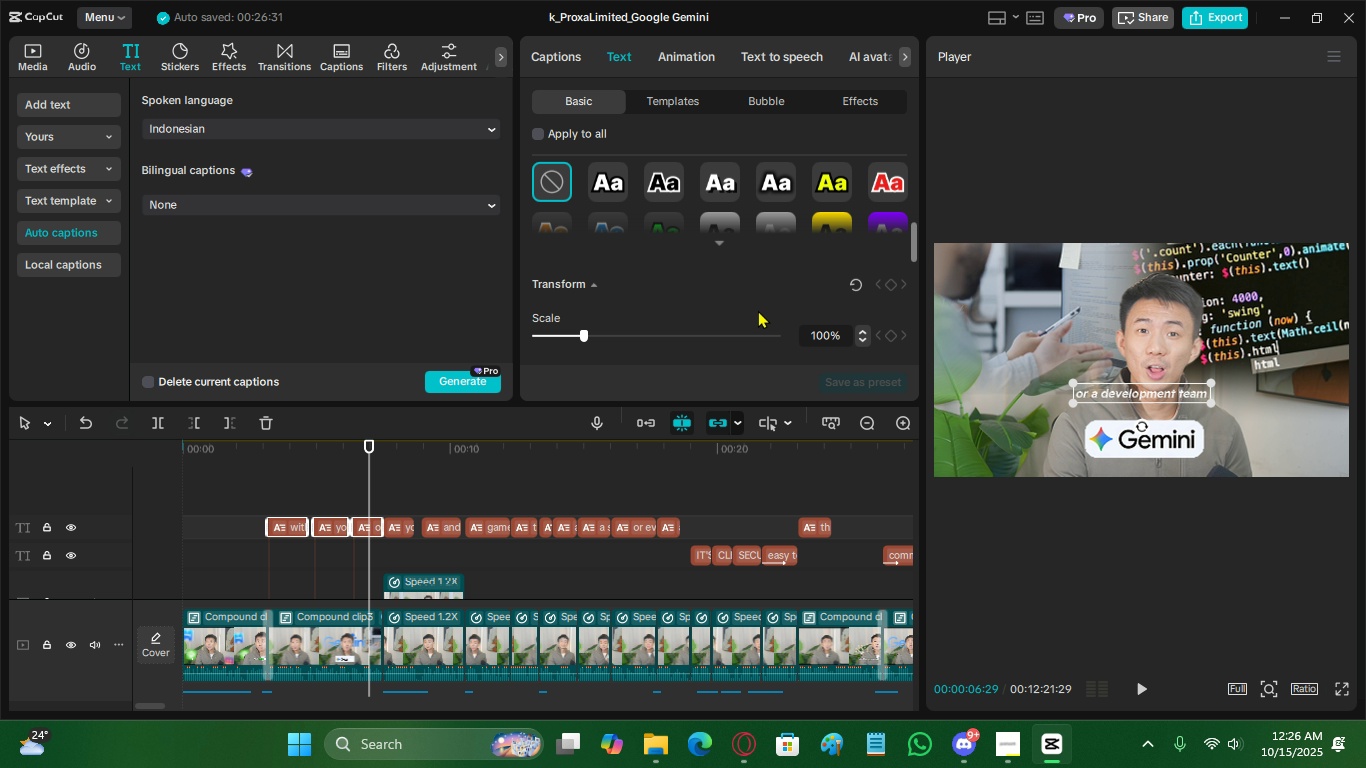 
scroll: coordinate [756, 309], scroll_direction: down, amount: 4.0
 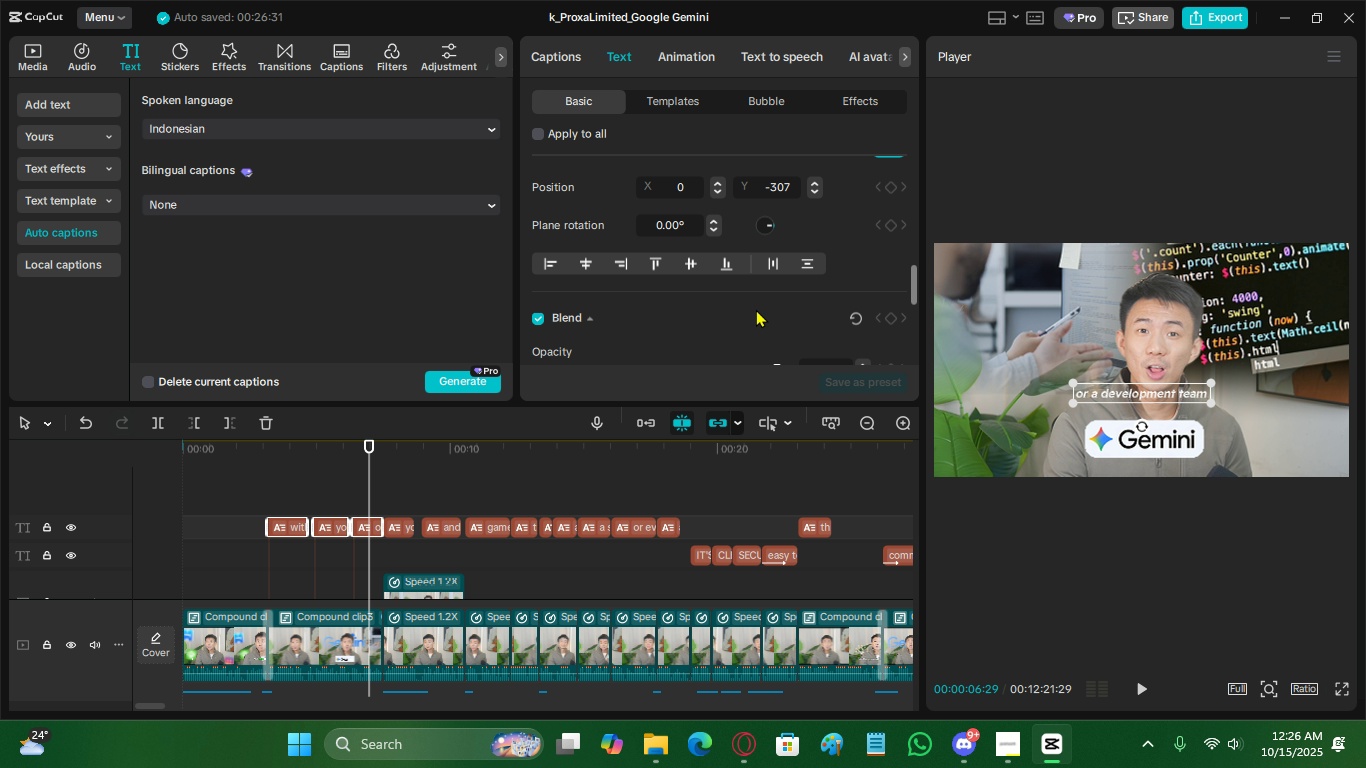 
scroll: coordinate [756, 309], scroll_direction: up, amount: 4.0
 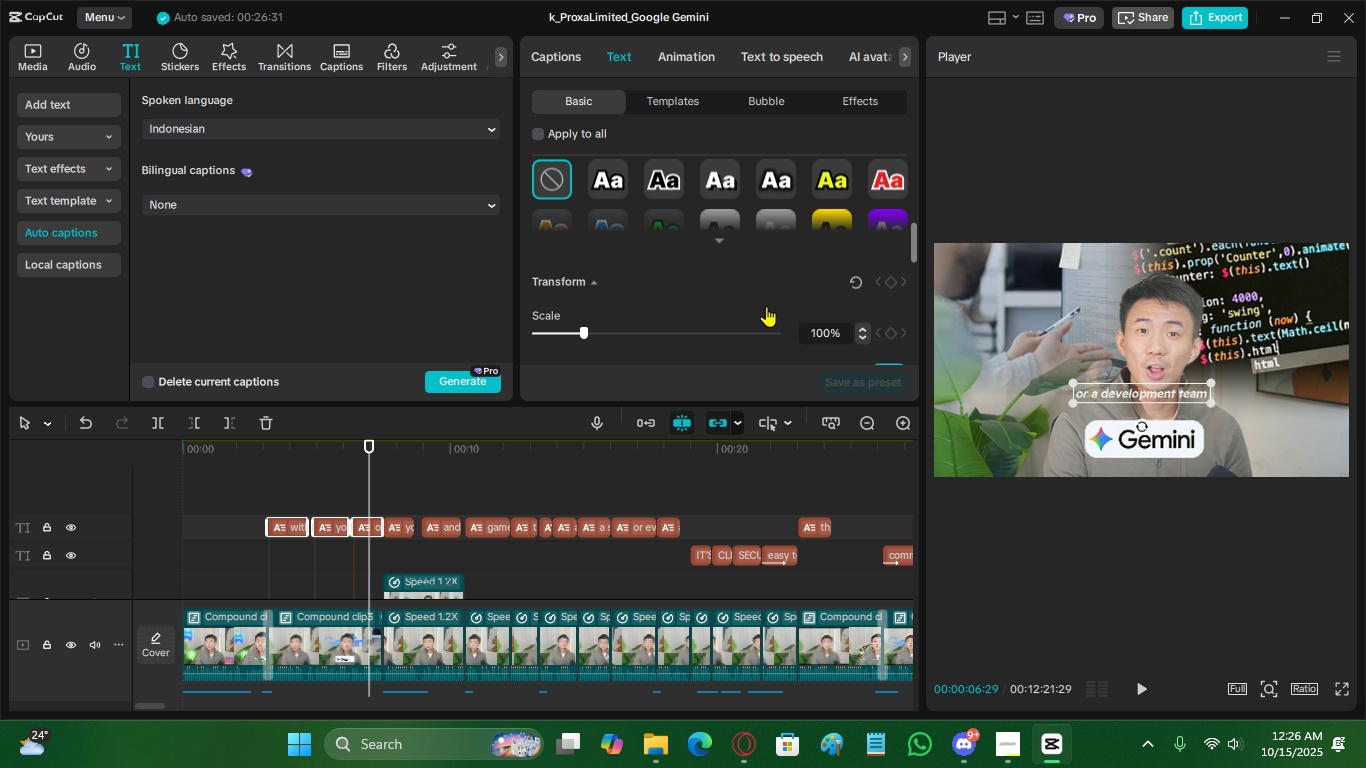 
scroll: coordinate [766, 306], scroll_direction: down, amount: 2.0
 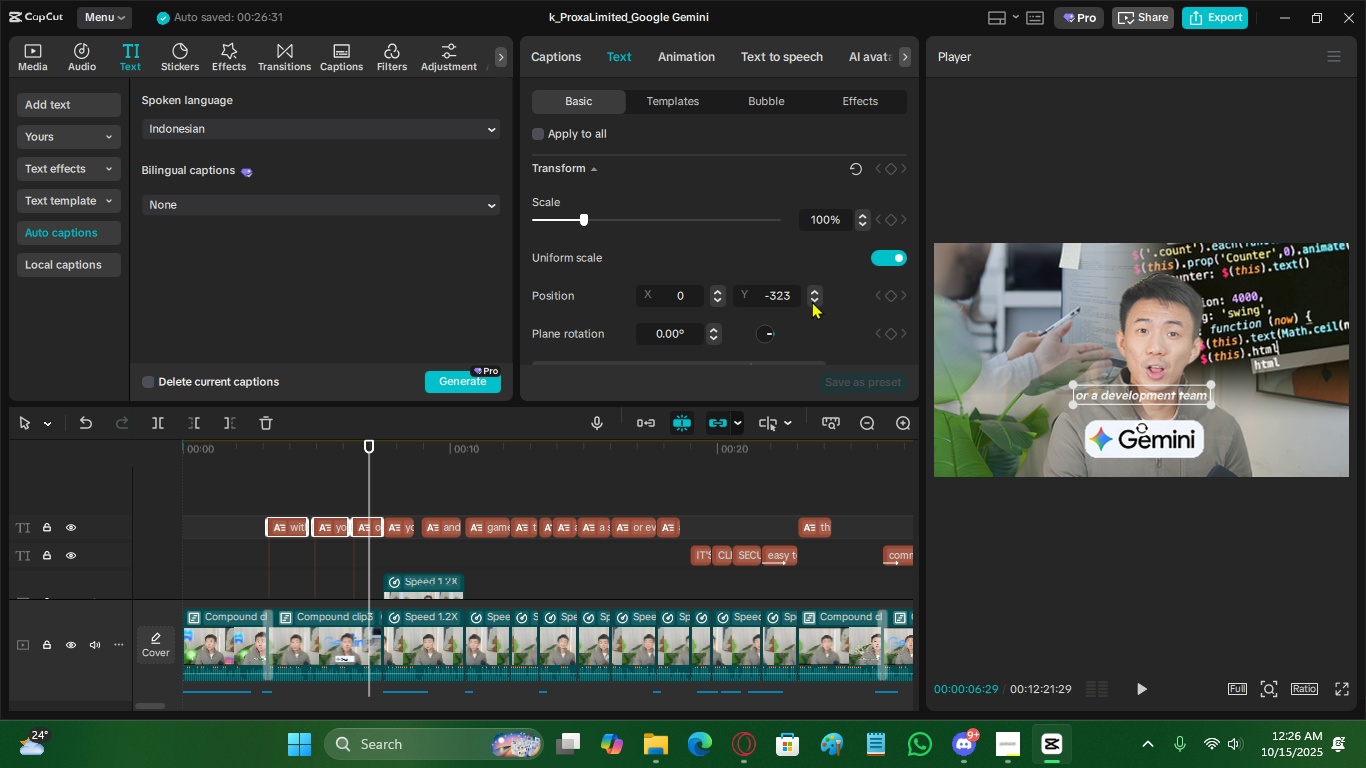 
left_click([799, 297])
 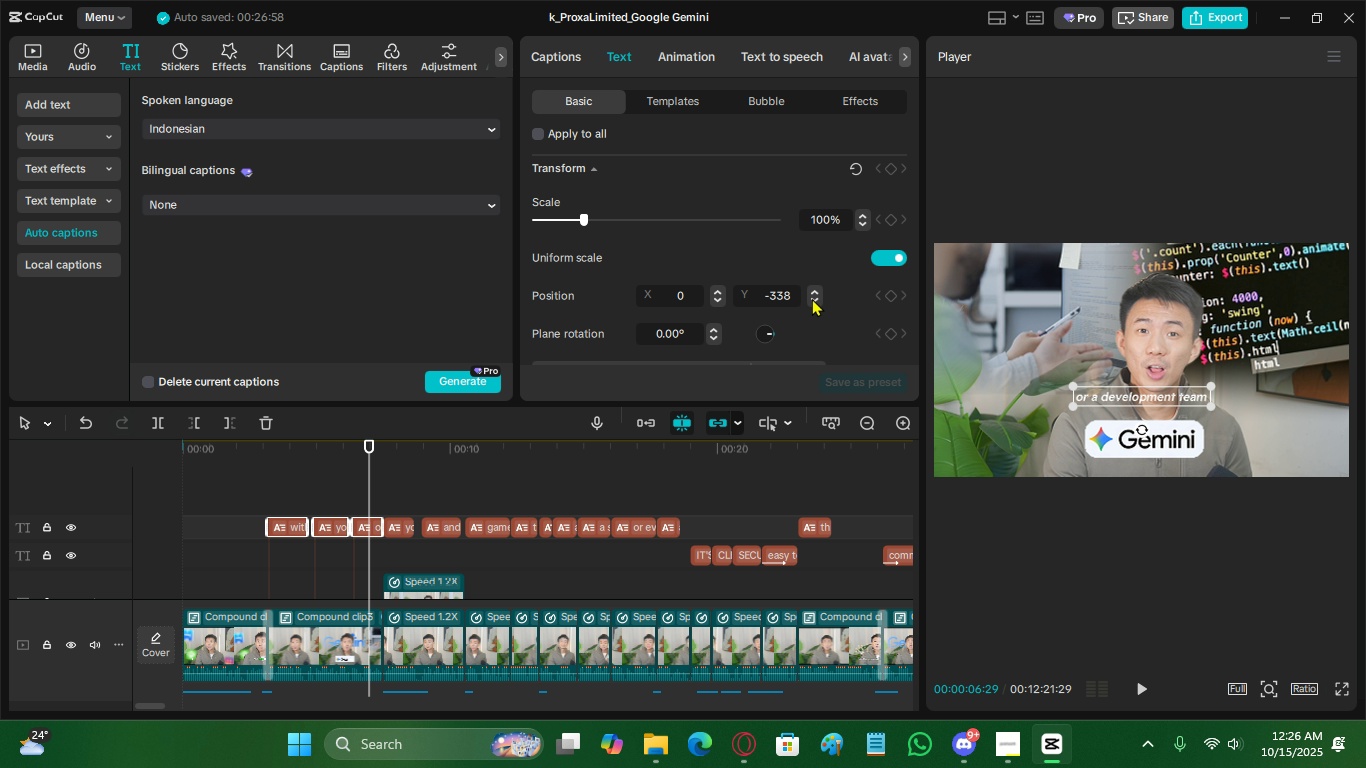 
triple_click([812, 298])
 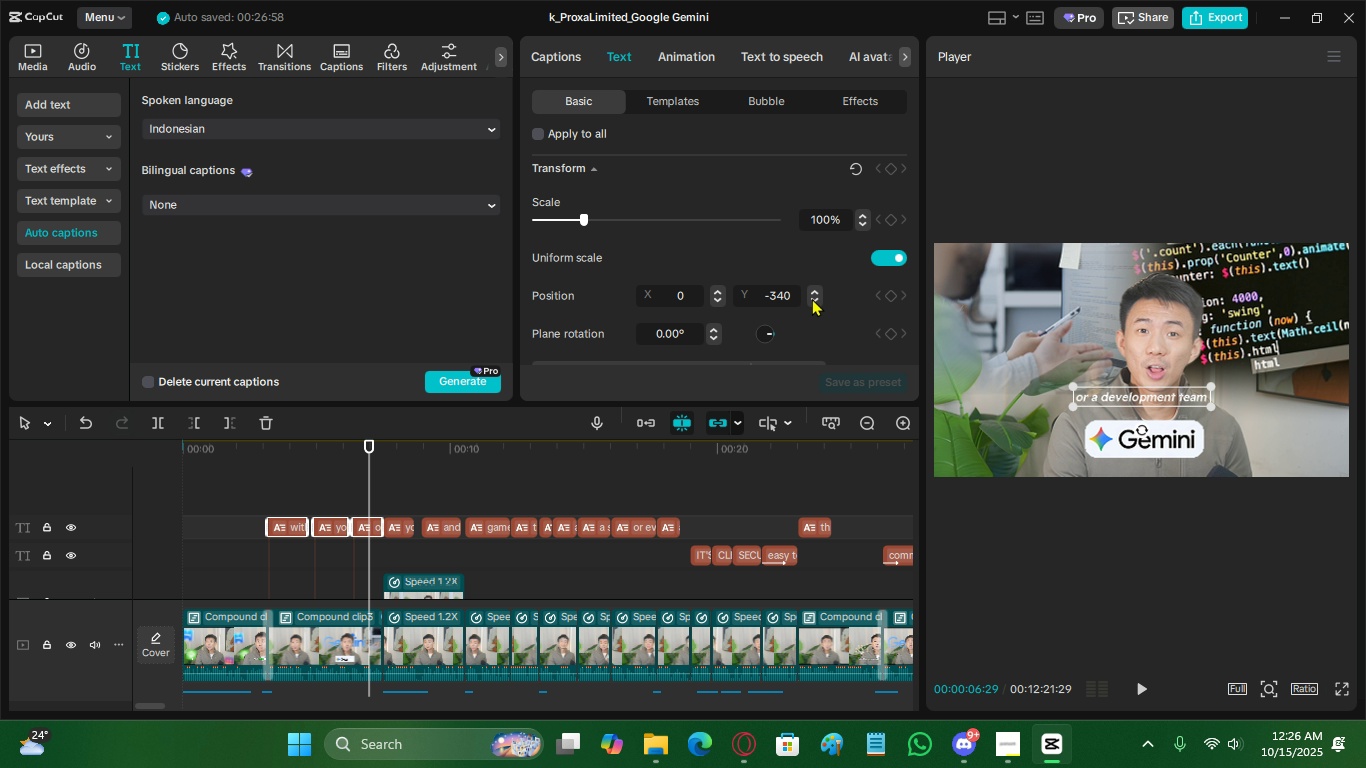 
triple_click([812, 298])
 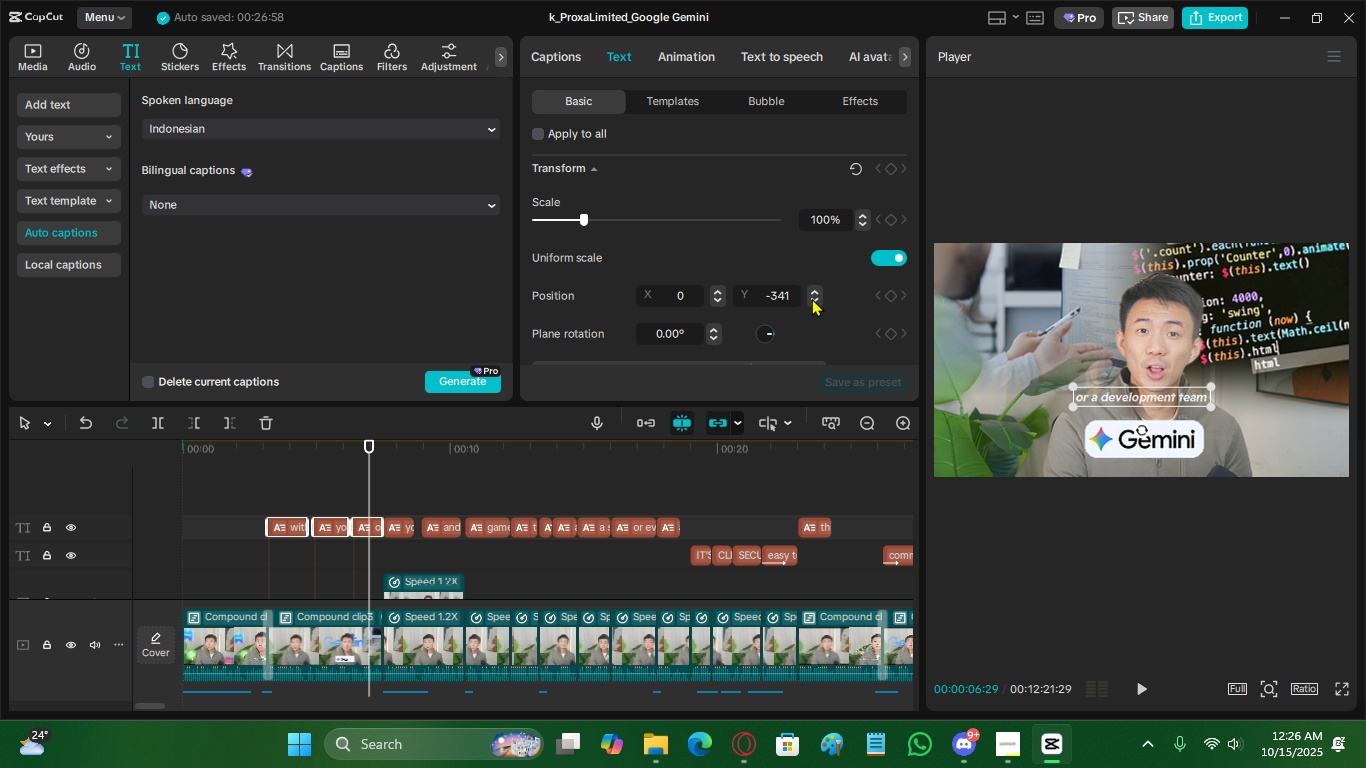 
triple_click([812, 298])
 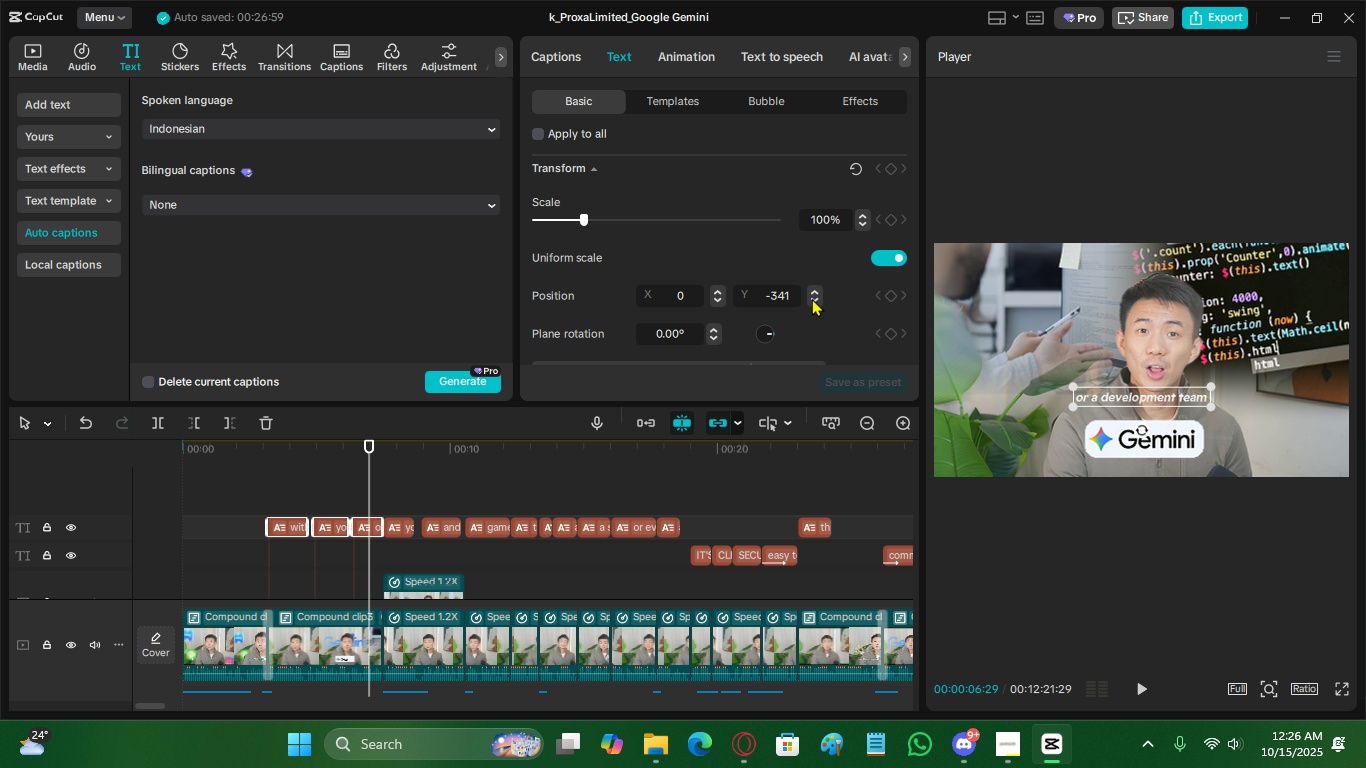 
left_click([812, 298])
 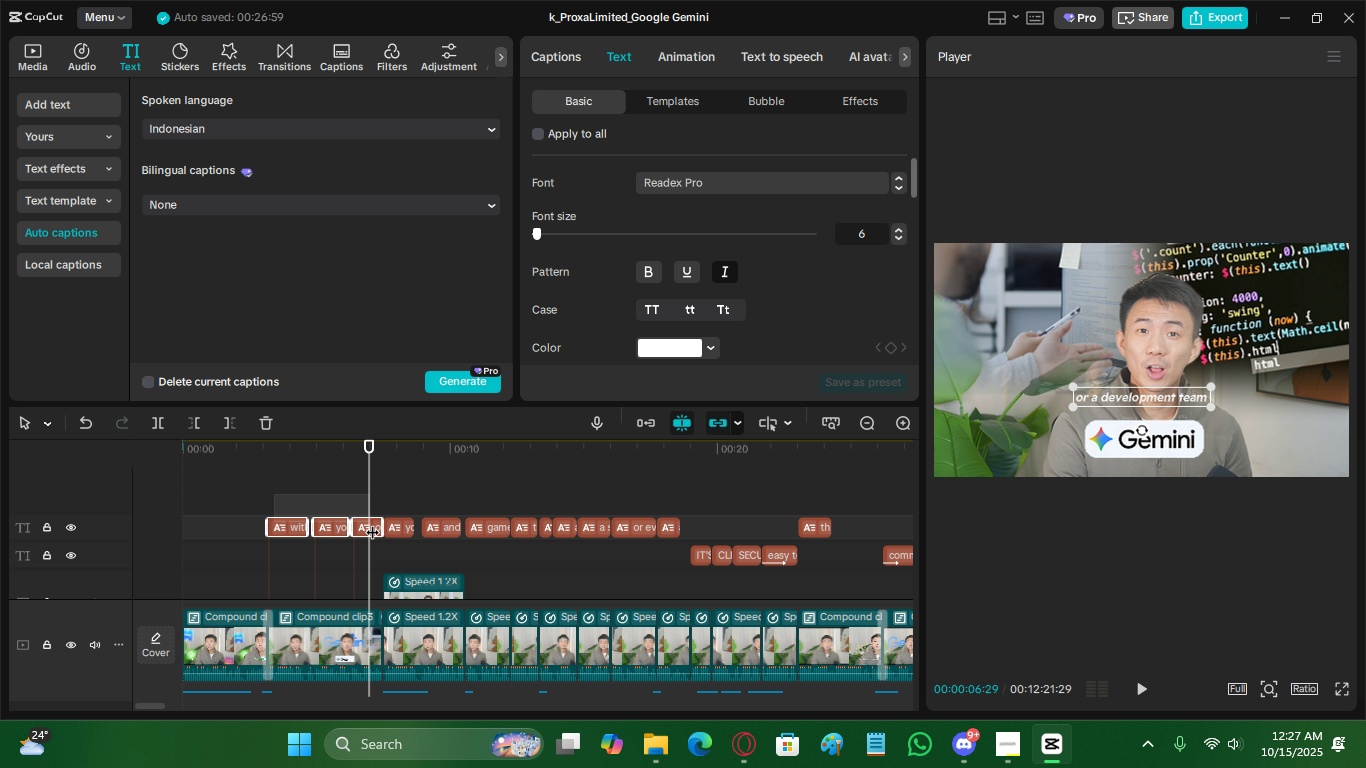 
scroll: coordinate [819, 290], scroll_direction: down, amount: 2.0
 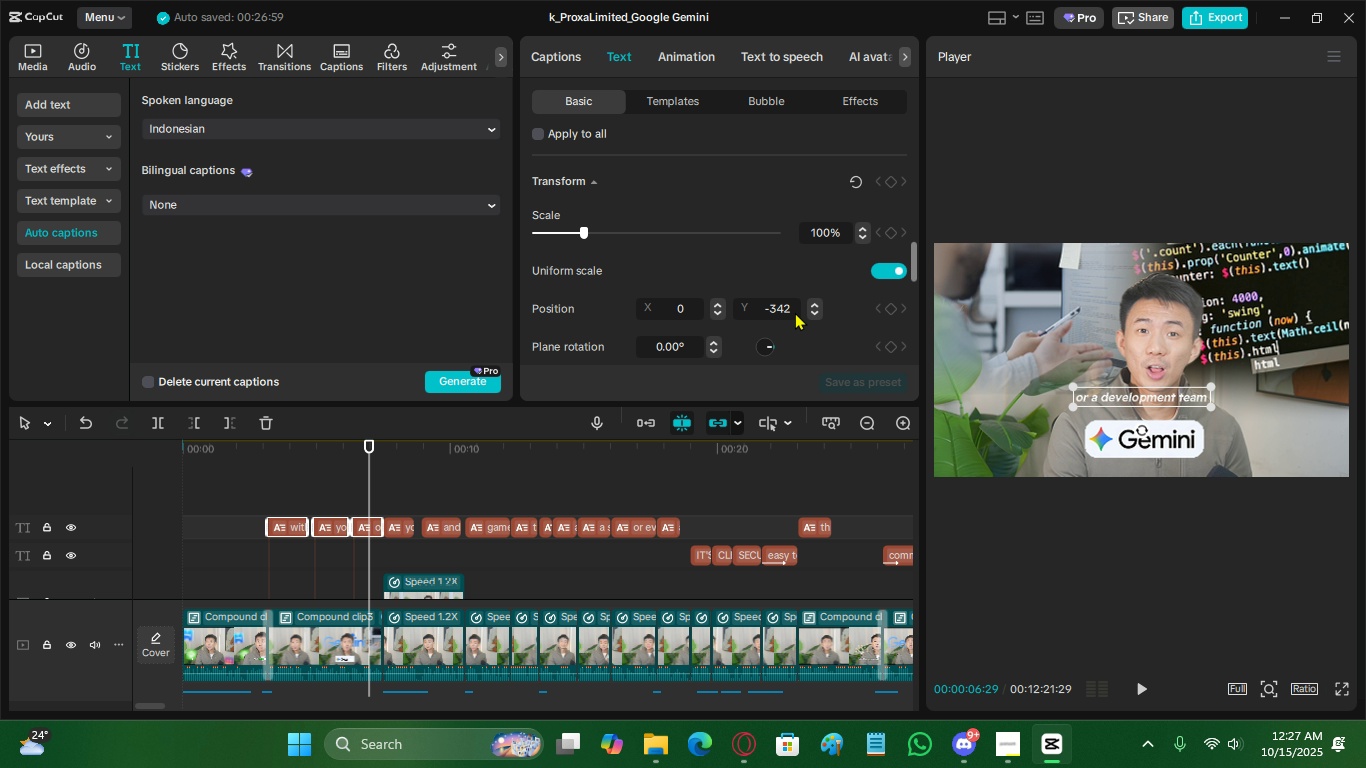 
scroll: coordinate [790, 327], scroll_direction: up, amount: 4.0
 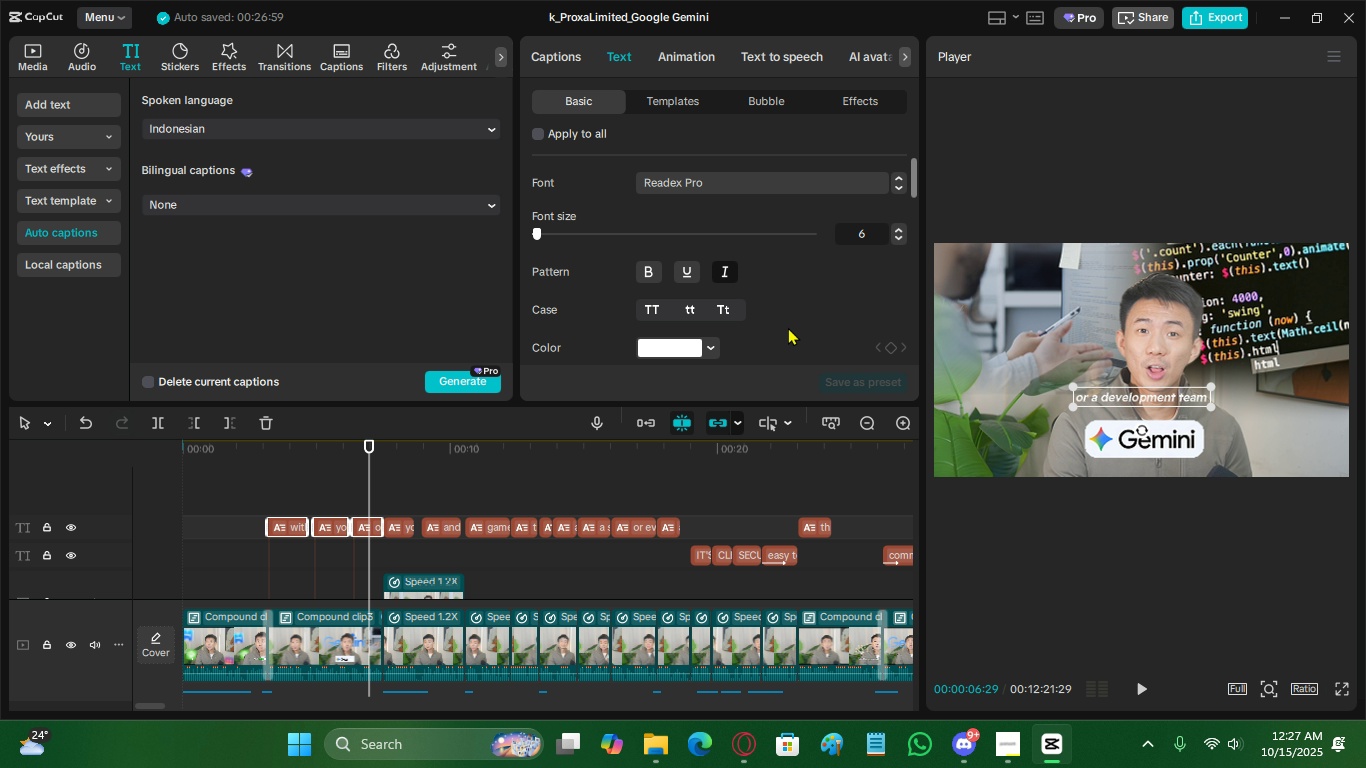 
scroll: coordinate [788, 327], scroll_direction: down, amount: 2.0
 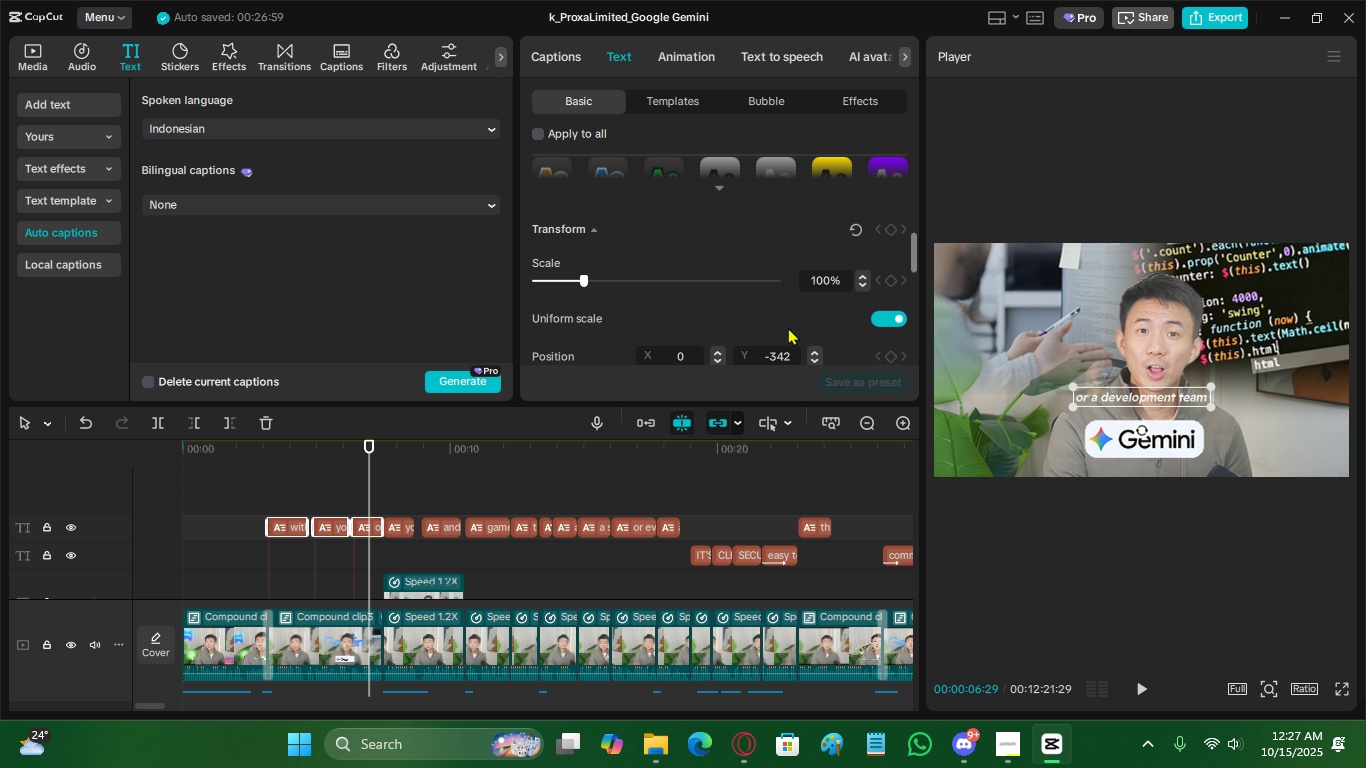 
scroll: coordinate [788, 327], scroll_direction: up, amount: 1.0
 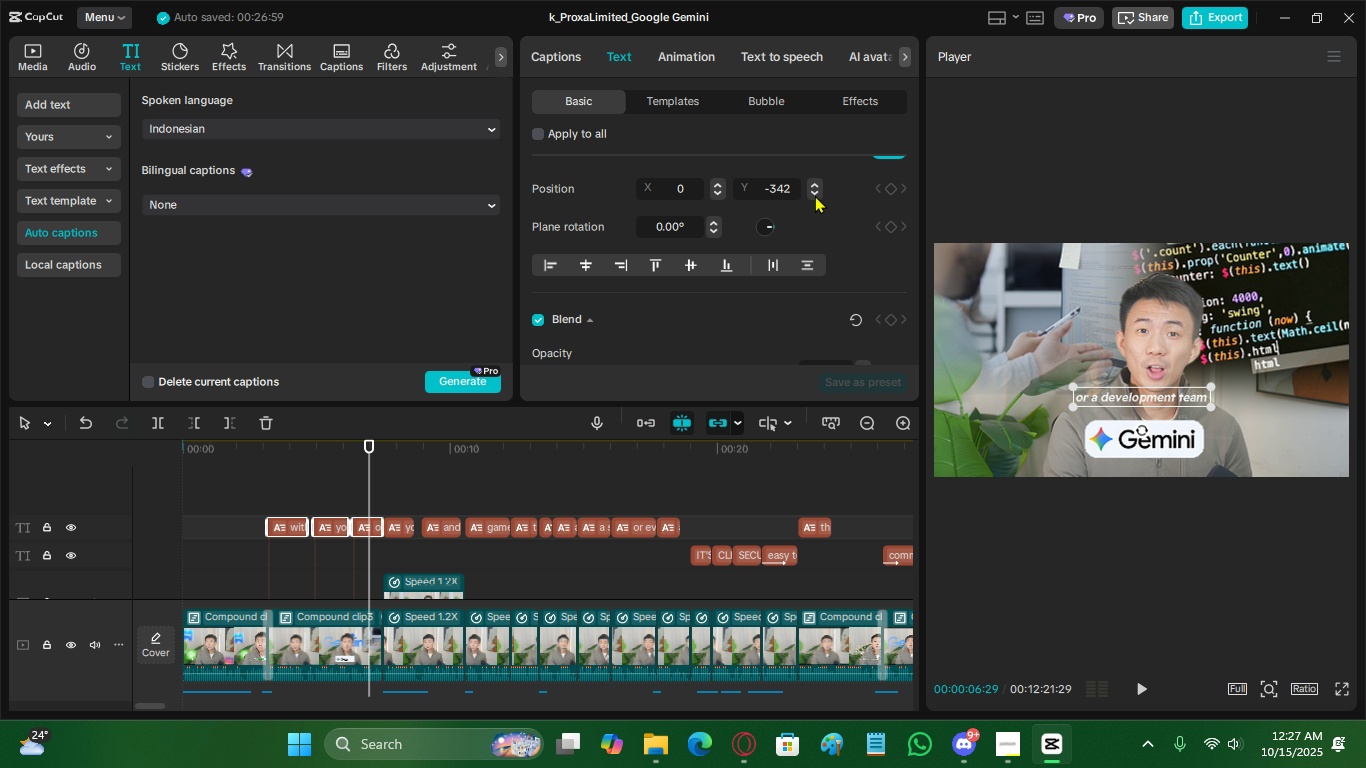 
double_click([815, 195])
 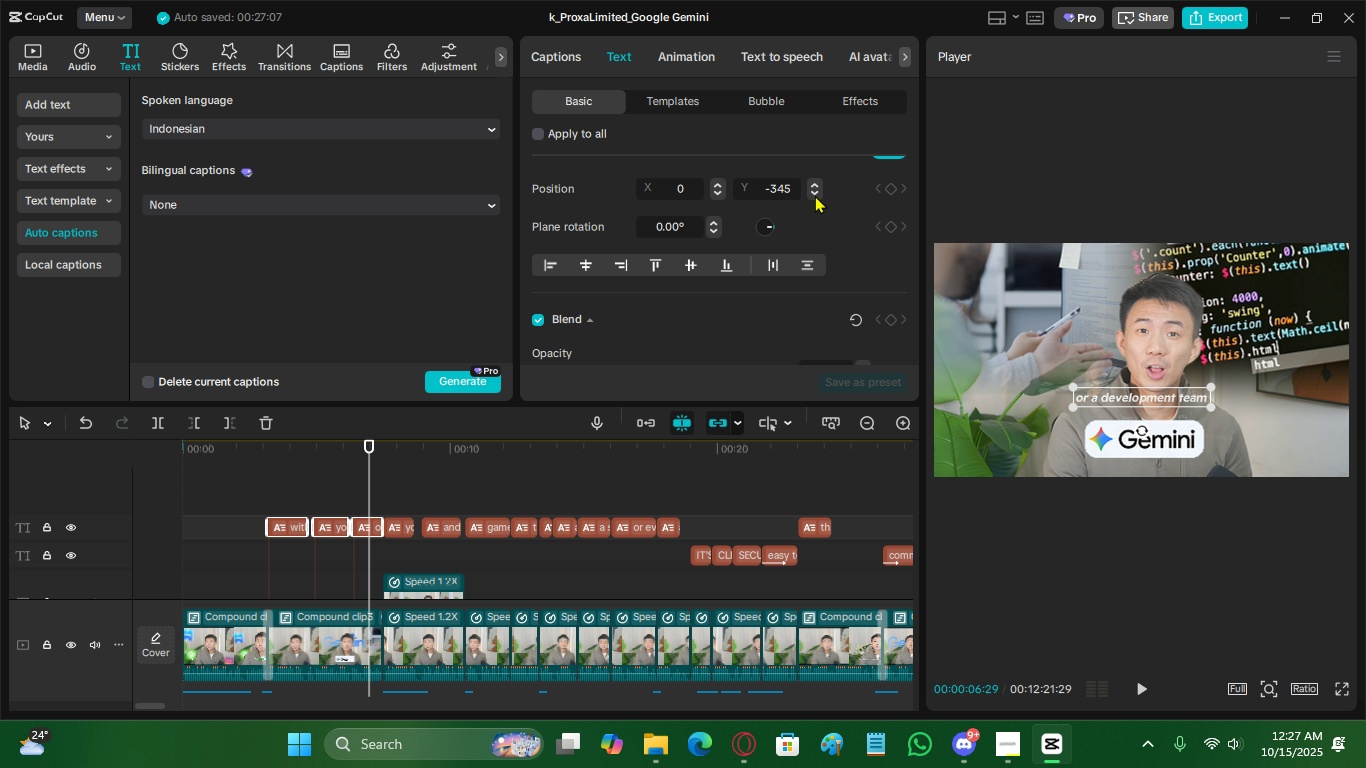 
triple_click([815, 195])
 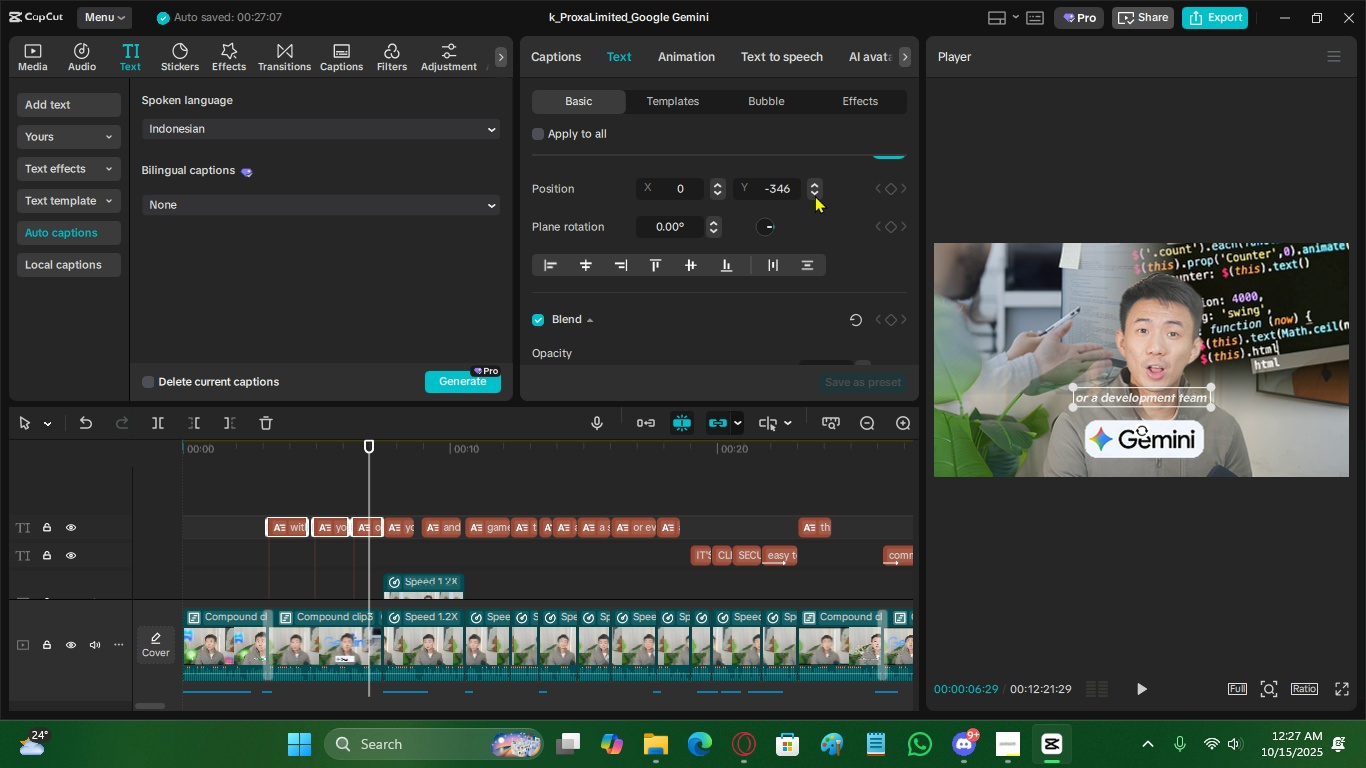 
triple_click([815, 195])
 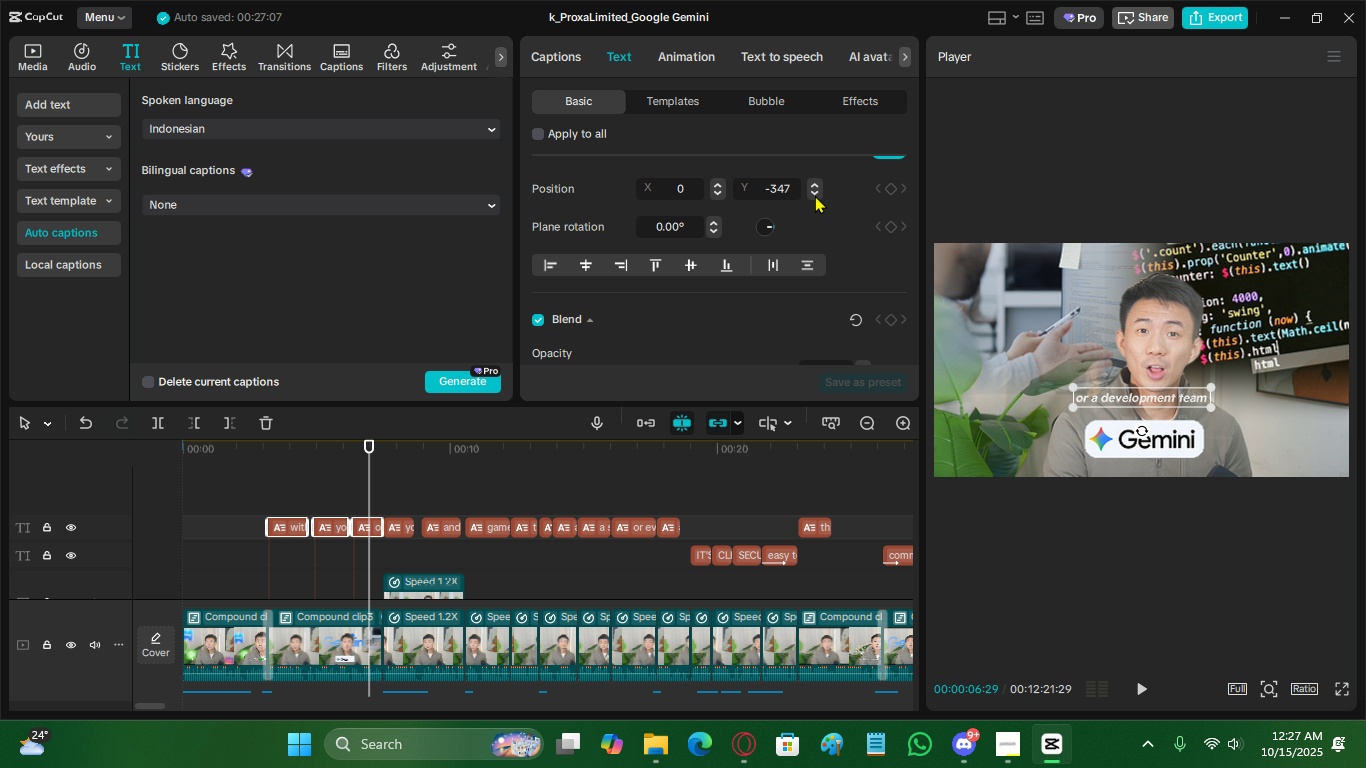 
triple_click([815, 195])
 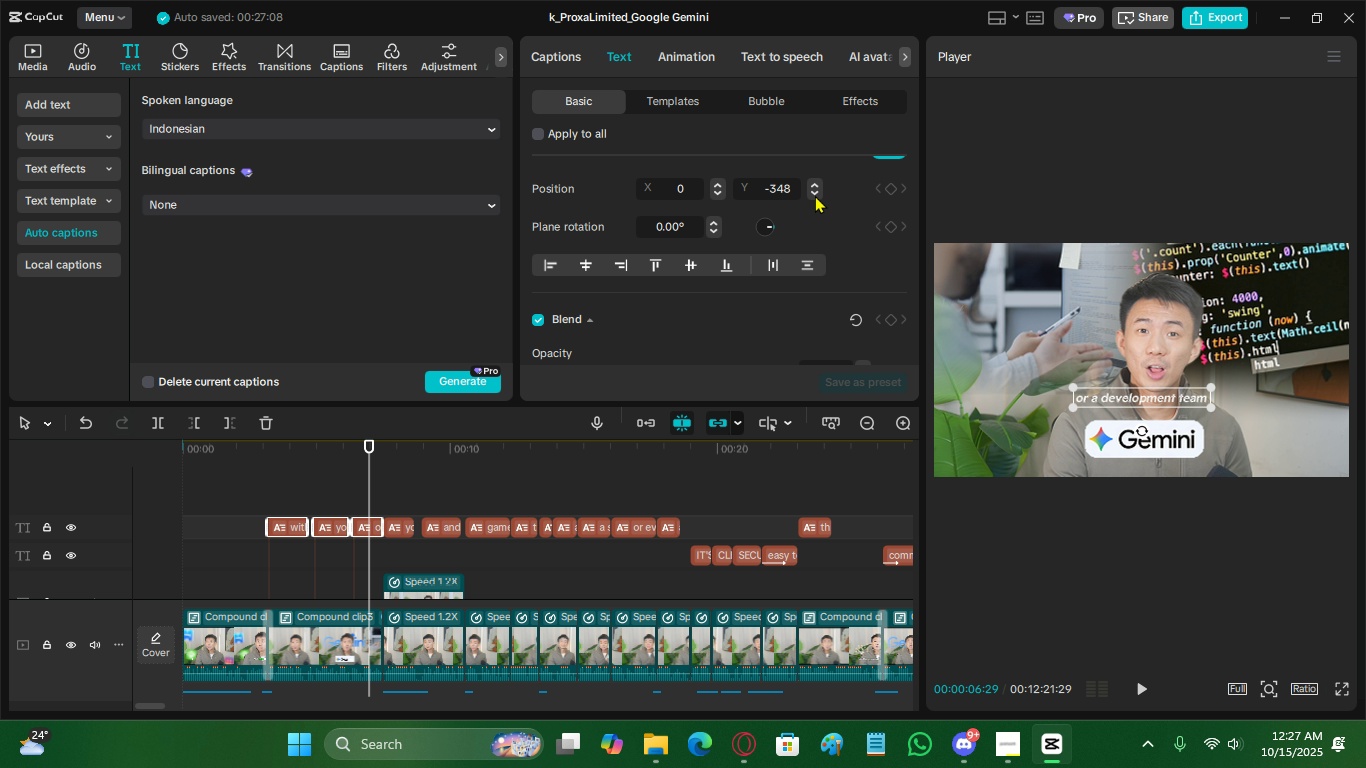 
triple_click([815, 195])
 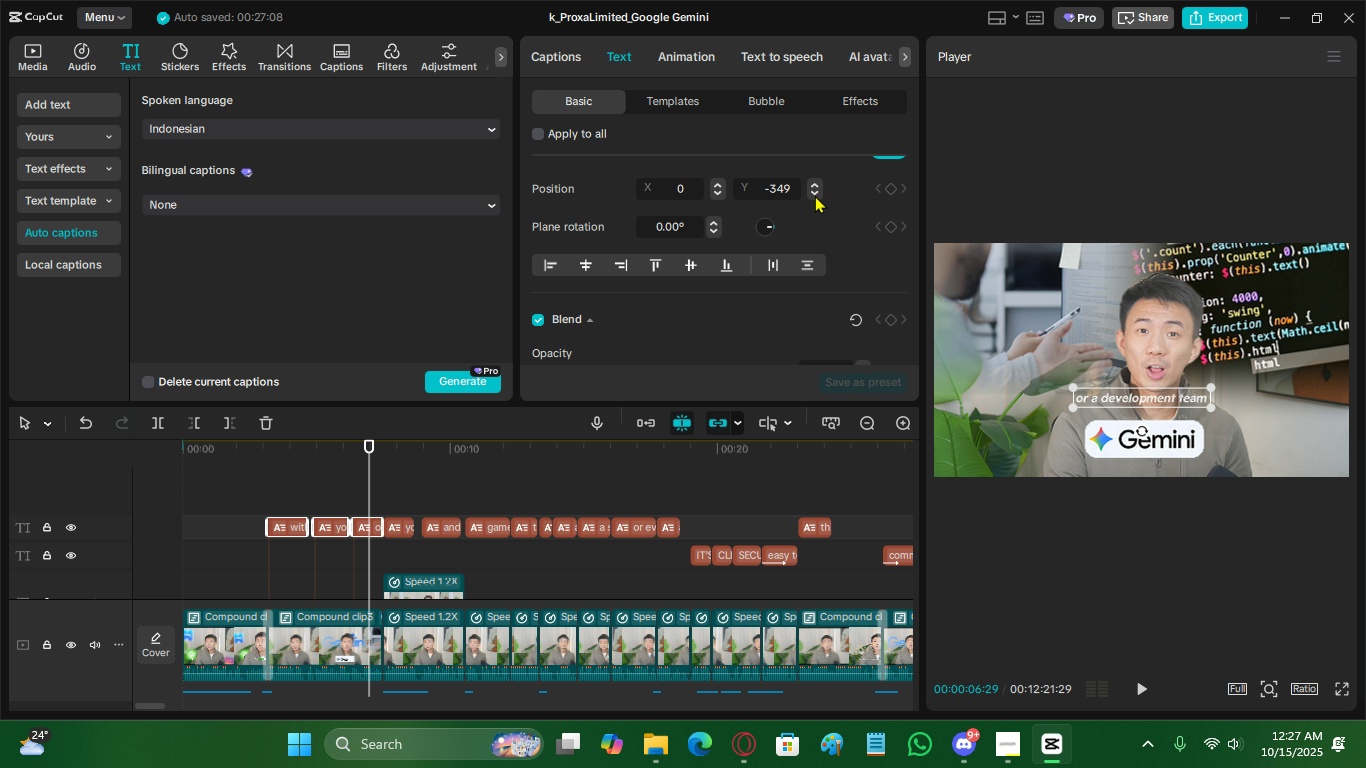 
triple_click([815, 195])
 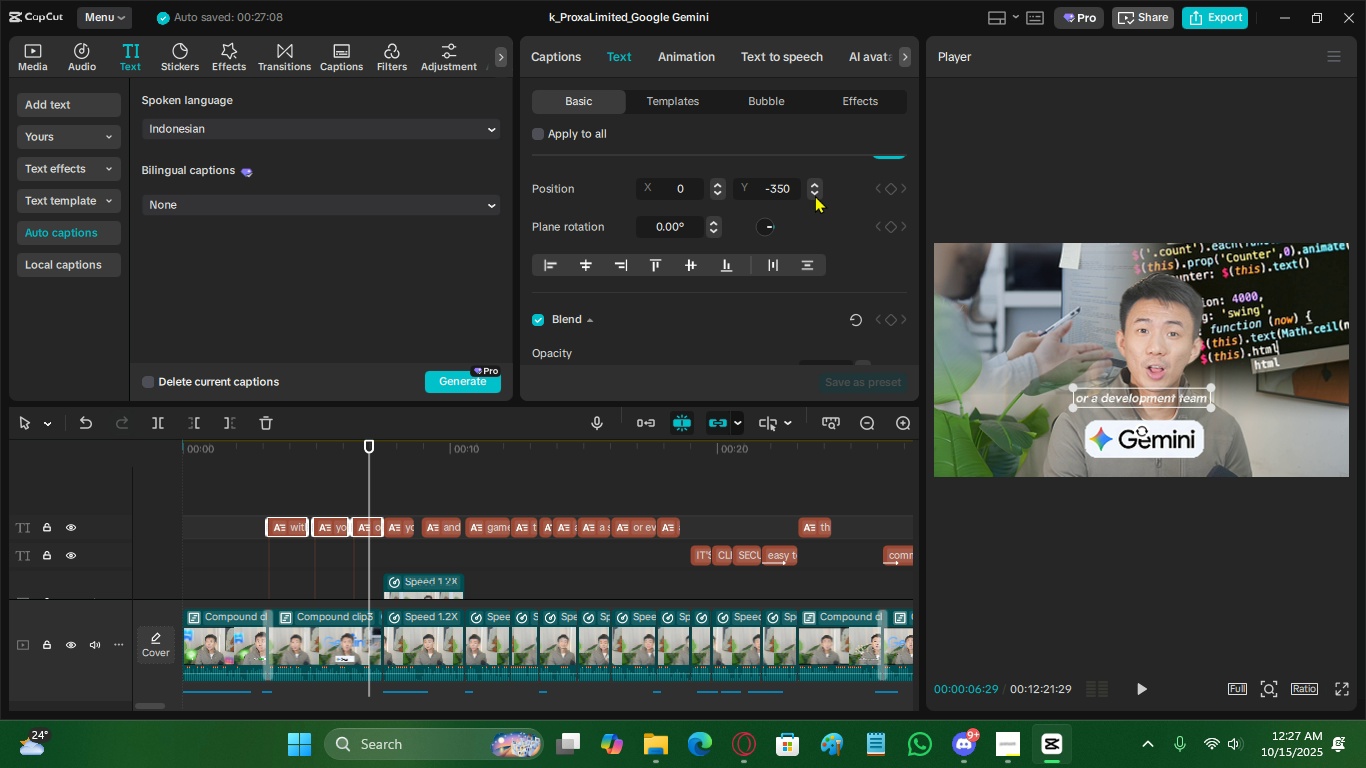 
triple_click([815, 195])
 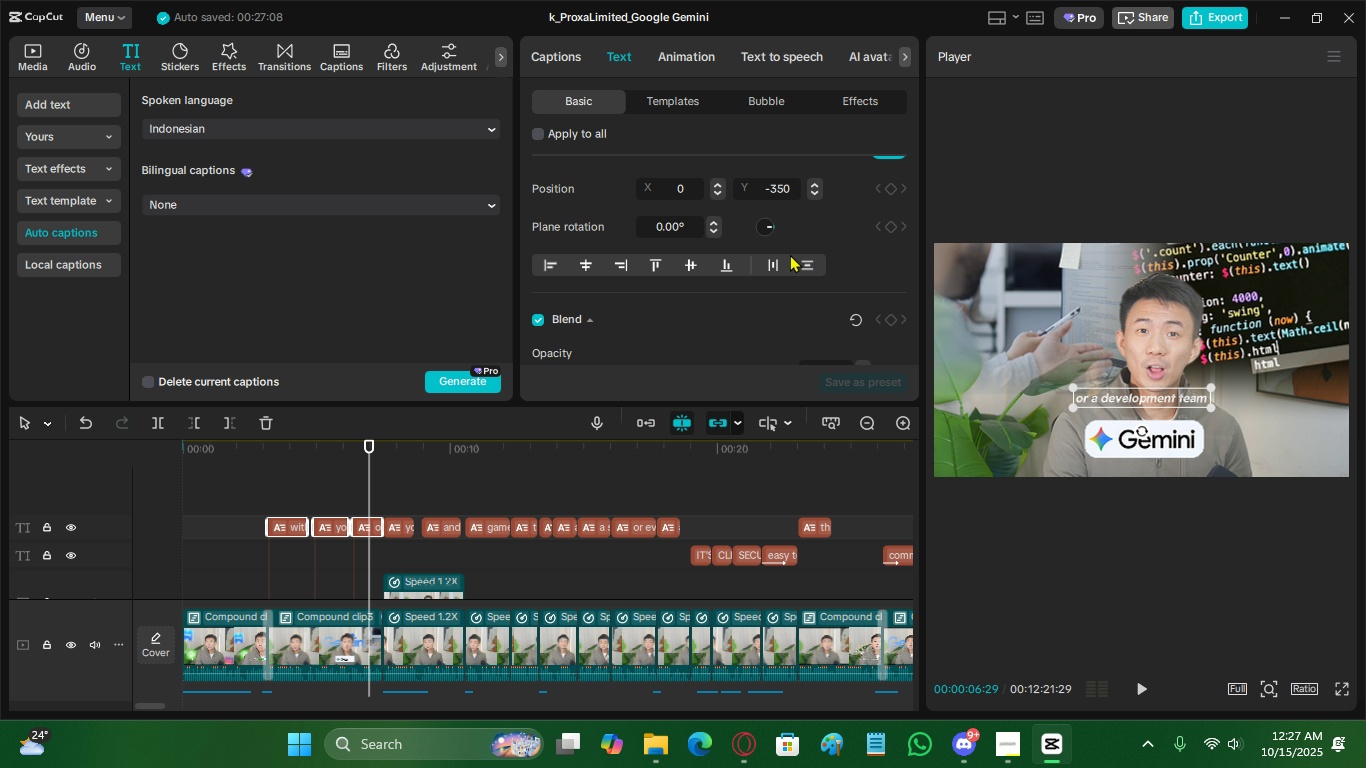 
scroll: coordinate [701, 350], scroll_direction: up, amount: 5.0
 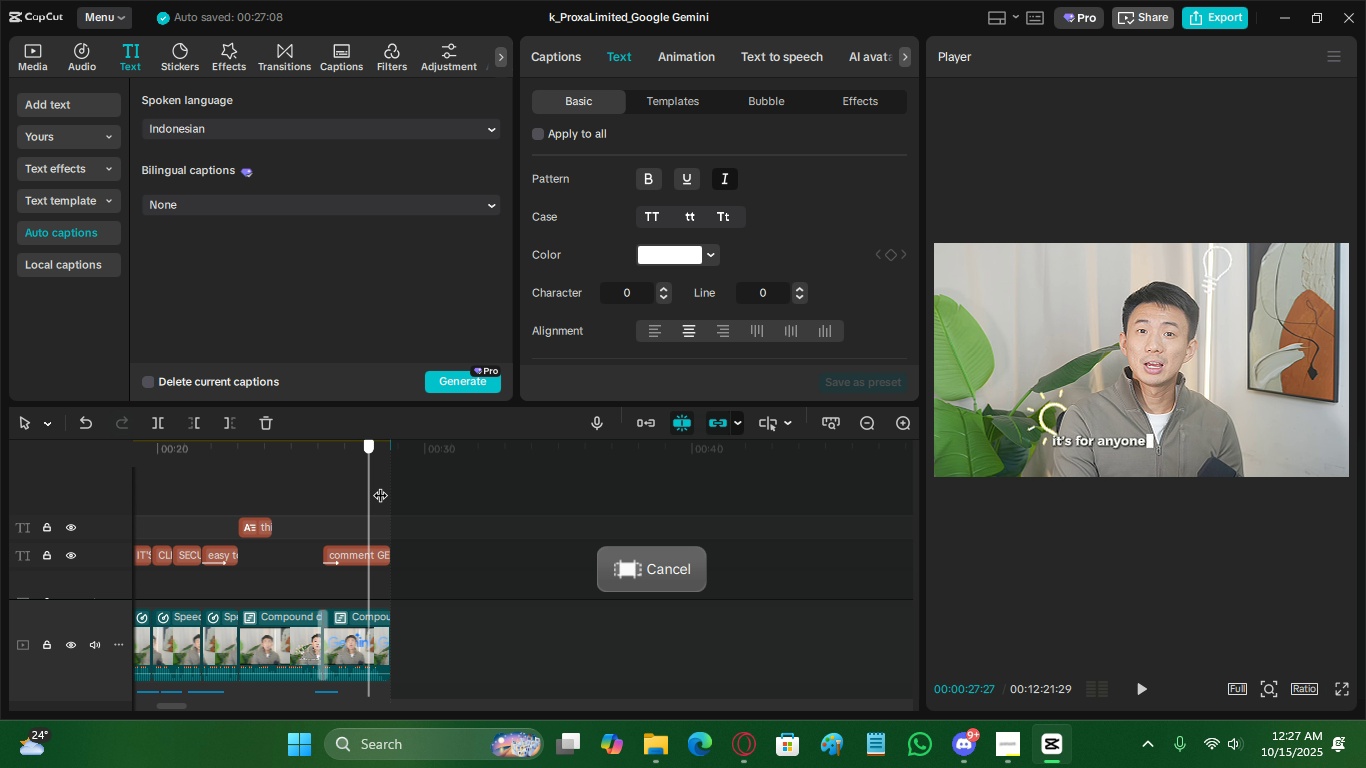 
wait(12.39)
 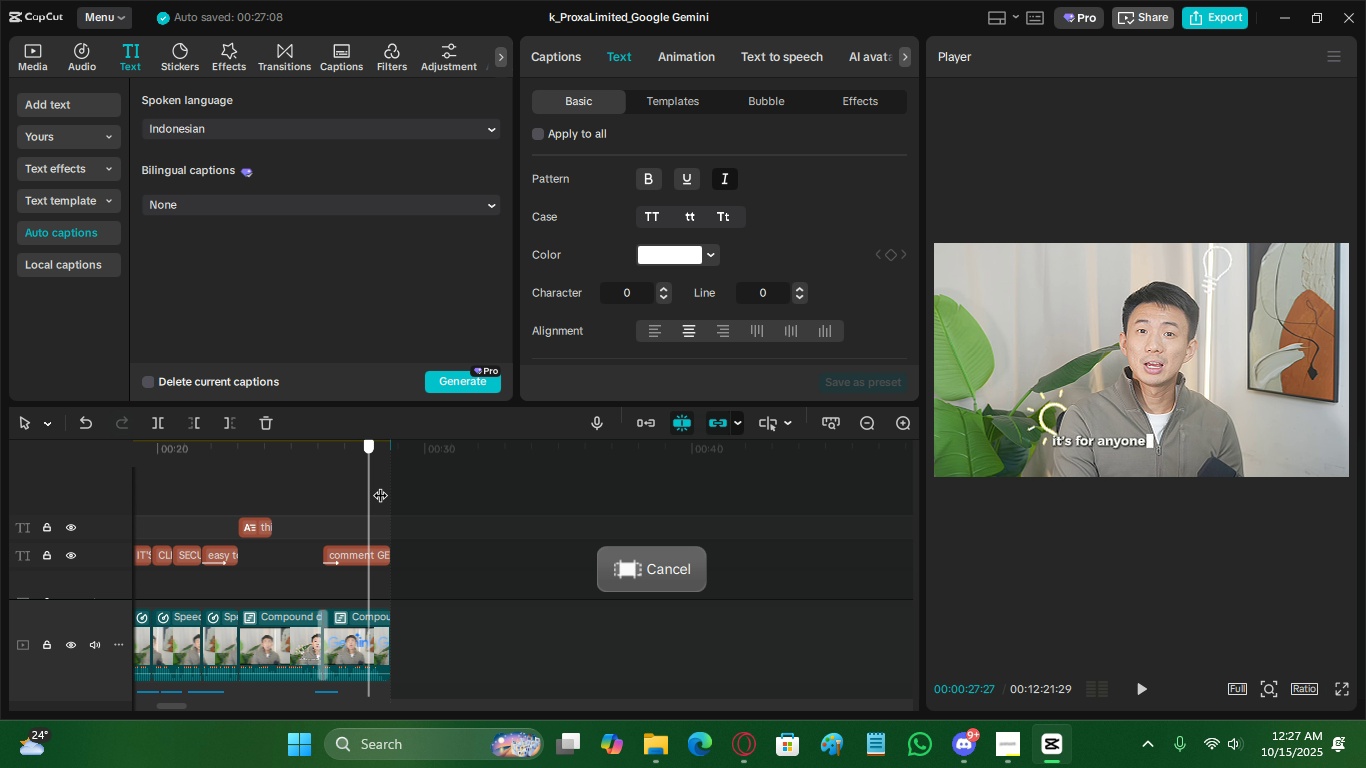 
scroll: coordinate [691, 281], scroll_direction: down, amount: 4.0
 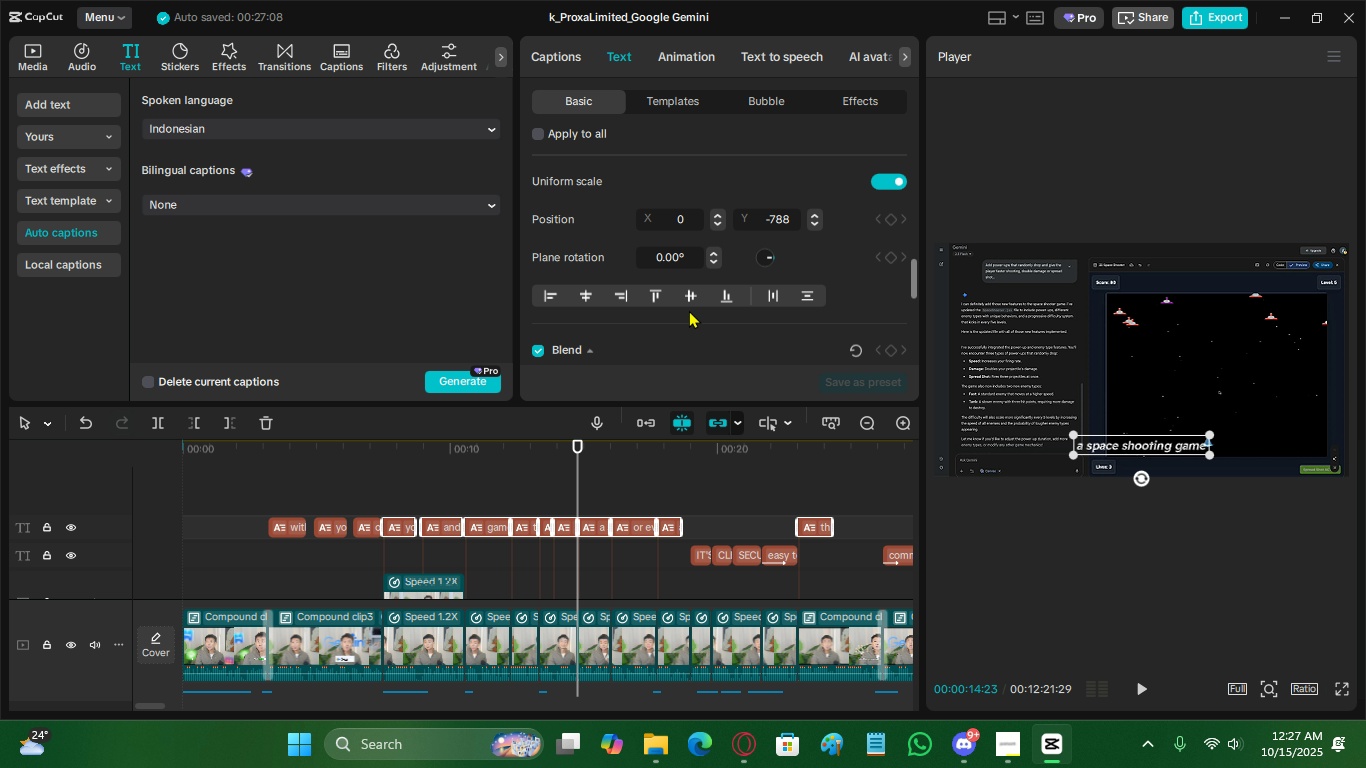 
scroll: coordinate [688, 310], scroll_direction: up, amount: 1.0
 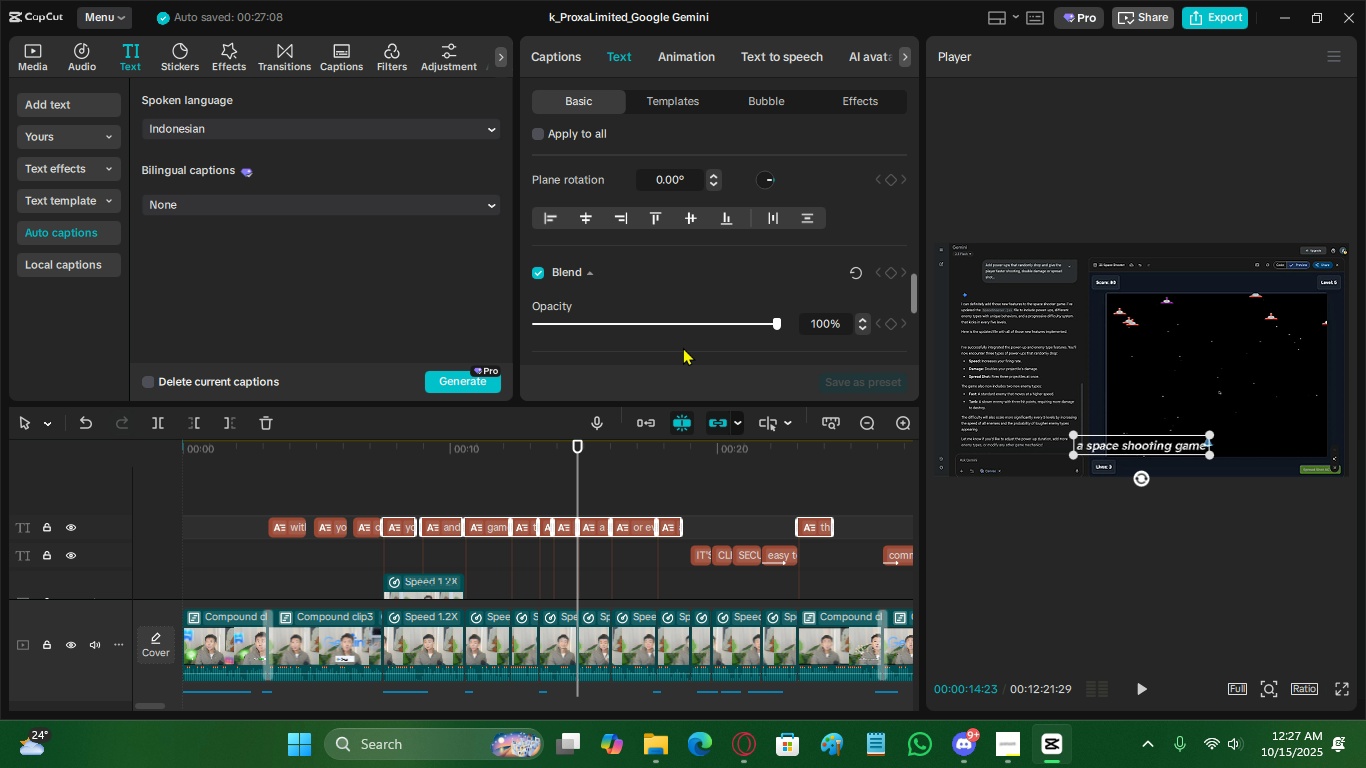 
scroll: coordinate [668, 340], scroll_direction: down, amount: 1.0
 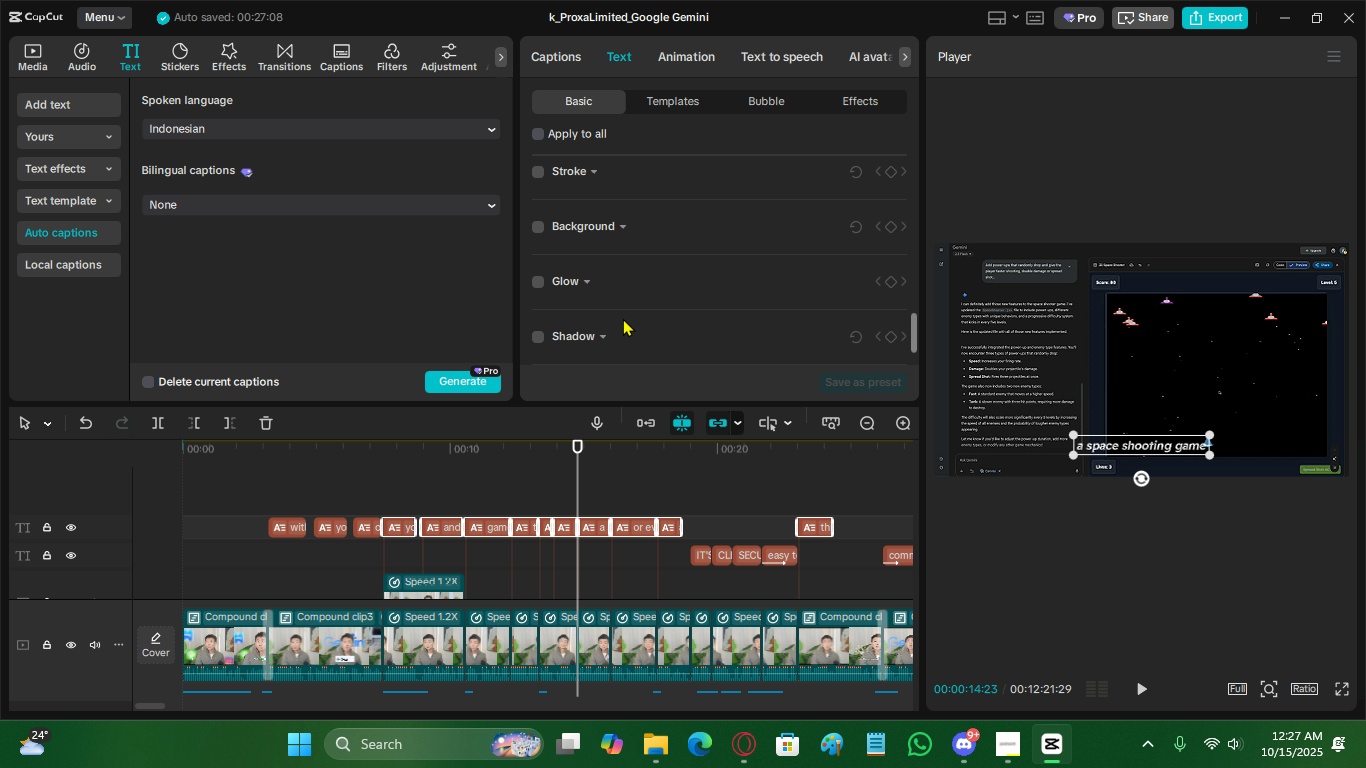 
scroll: coordinate [595, 289], scroll_direction: up, amount: 1.0
 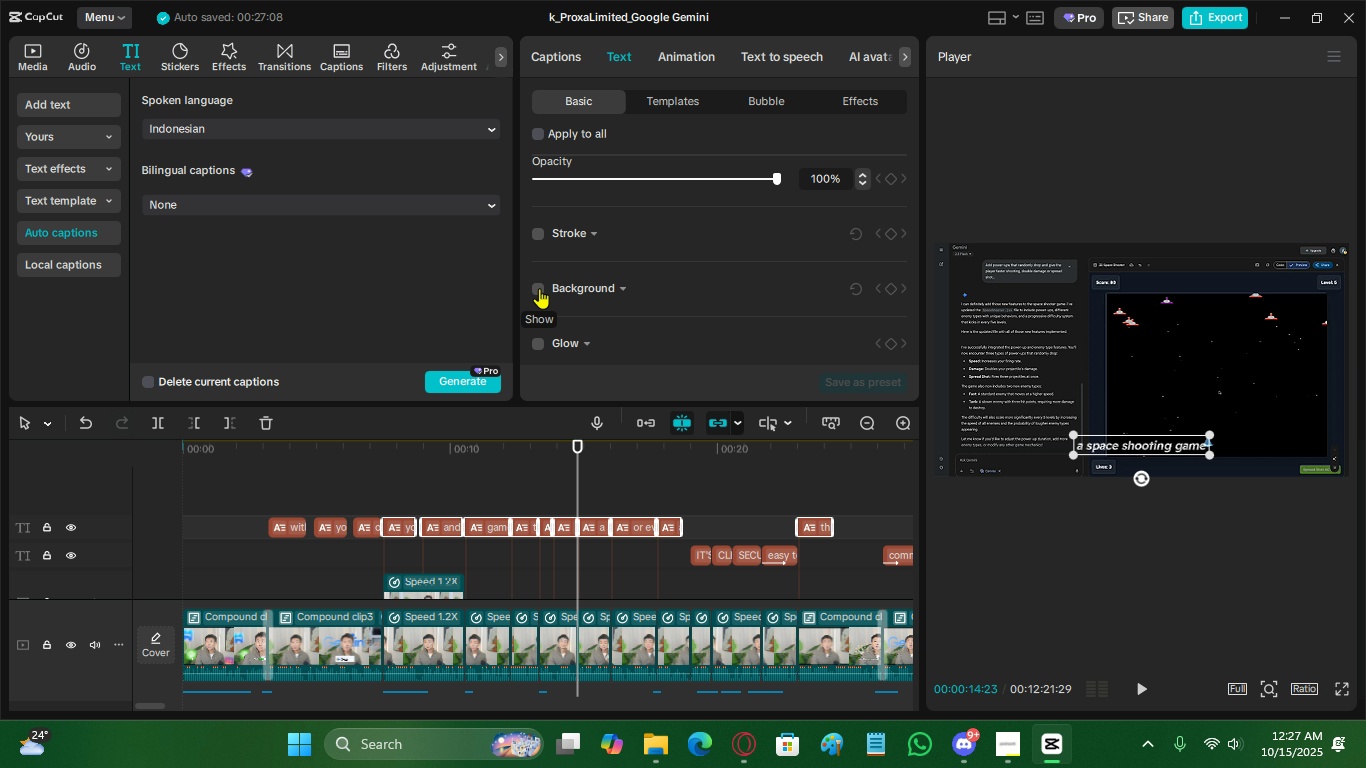 
scroll: coordinate [555, 288], scroll_direction: down, amount: 1.0
 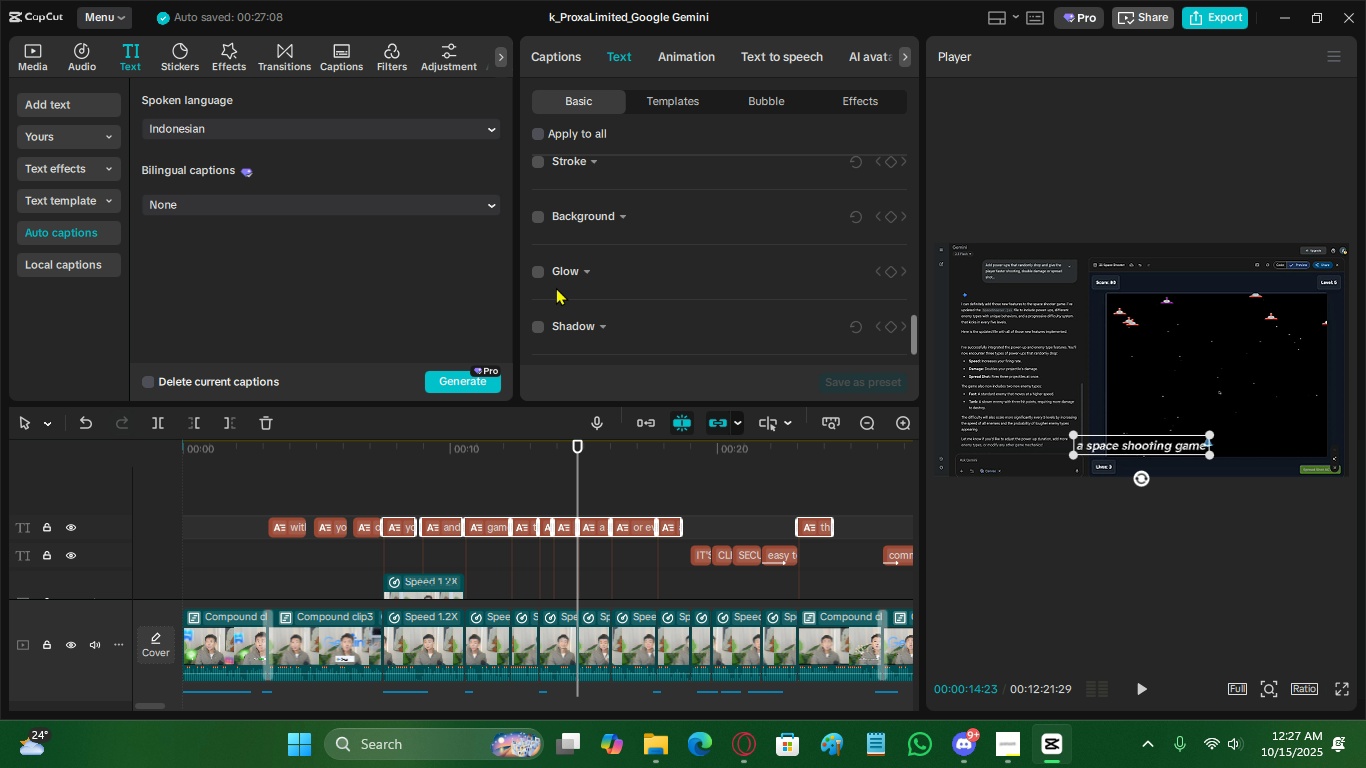 
scroll: coordinate [555, 283], scroll_direction: up, amount: 1.0
 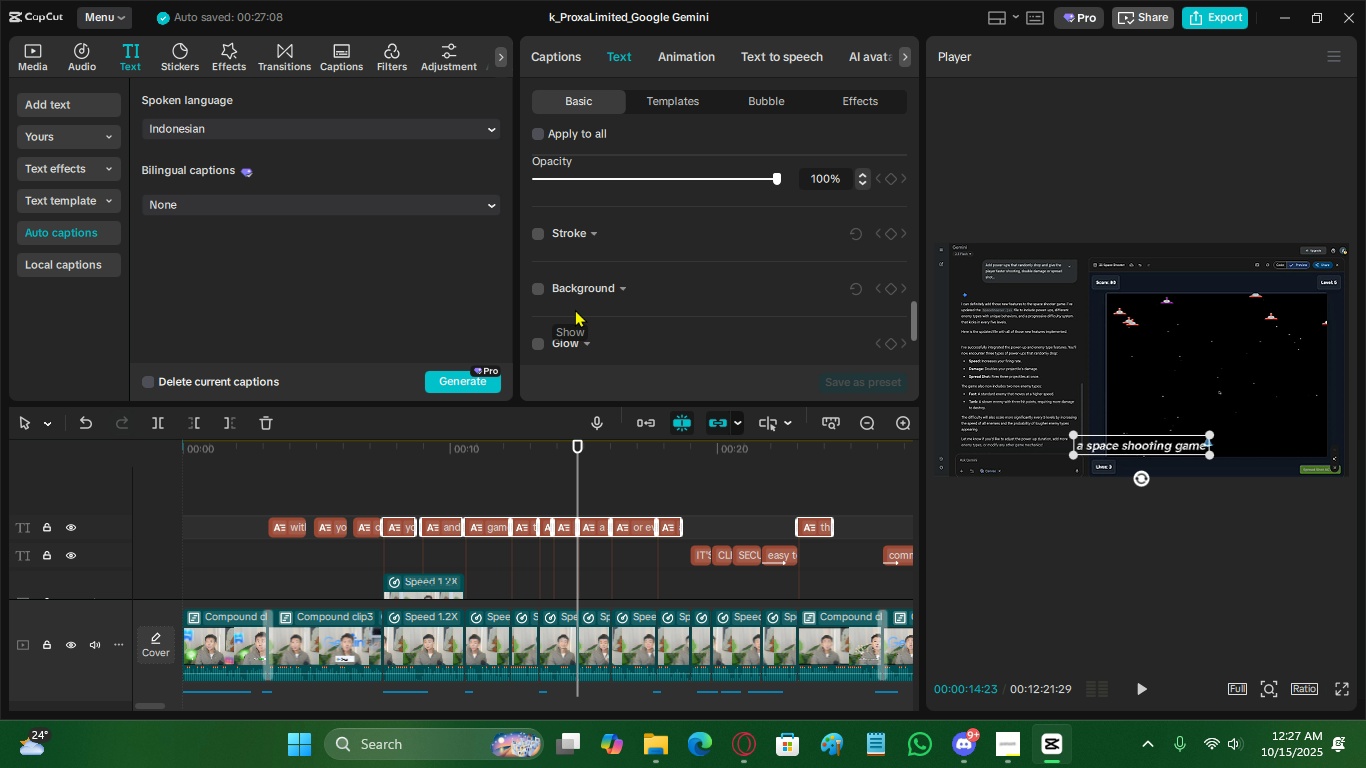 
scroll: coordinate [577, 326], scroll_direction: down, amount: 2.0
 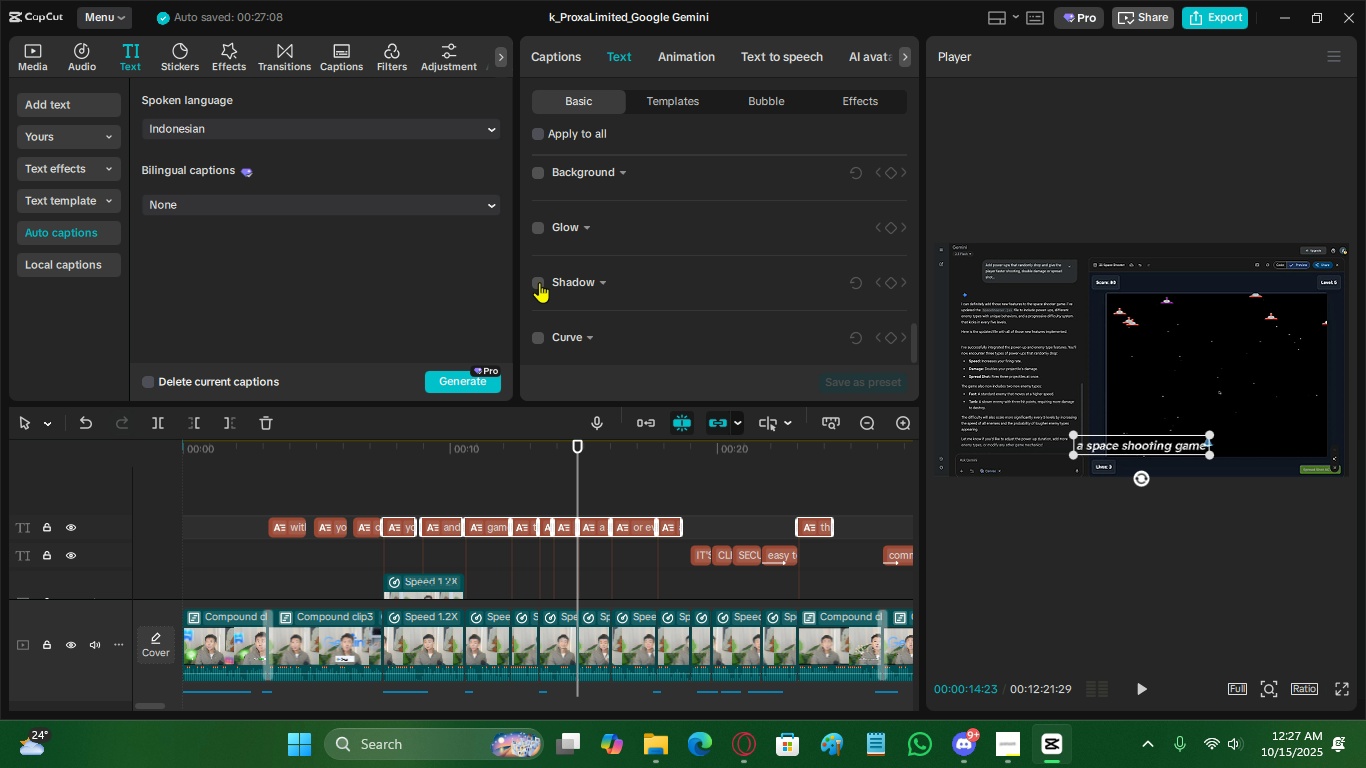 
left_click([538, 282])
 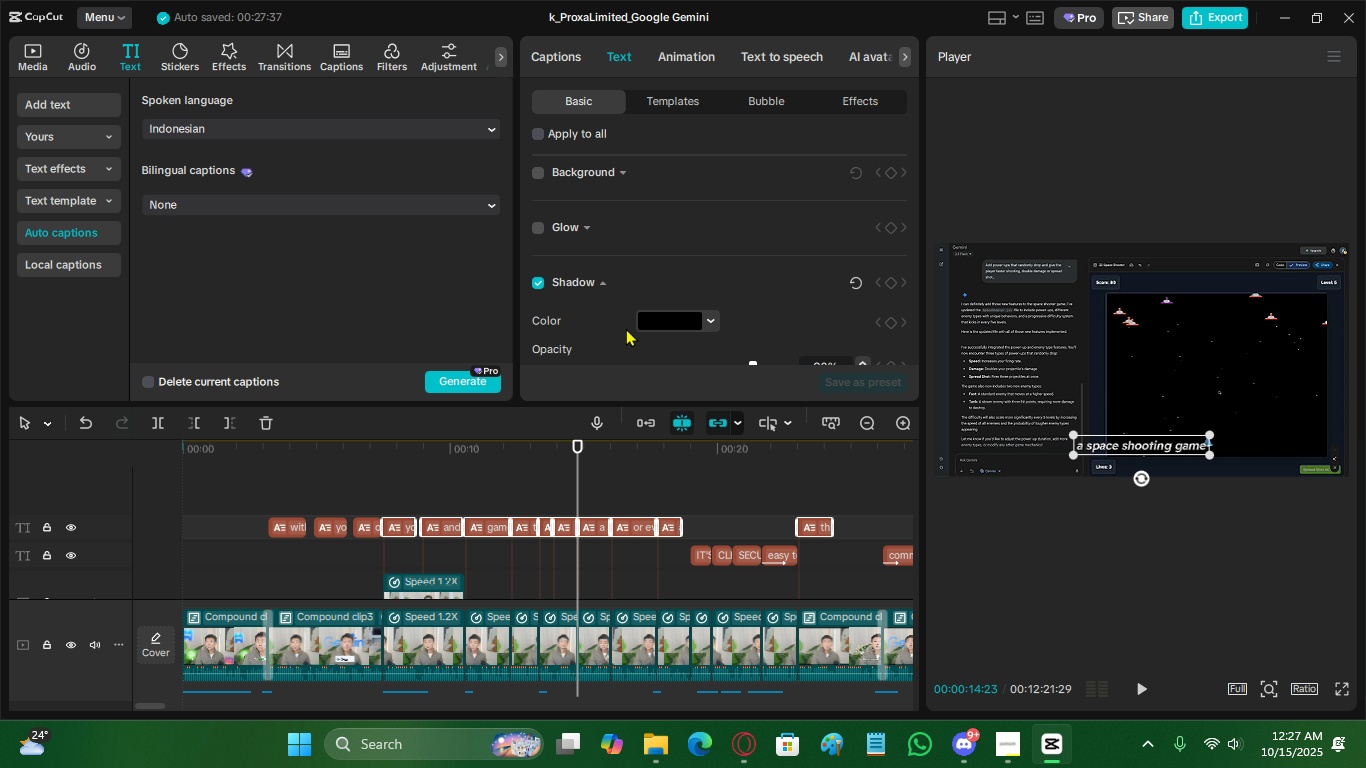 
scroll: coordinate [631, 320], scroll_direction: down, amount: 1.0
 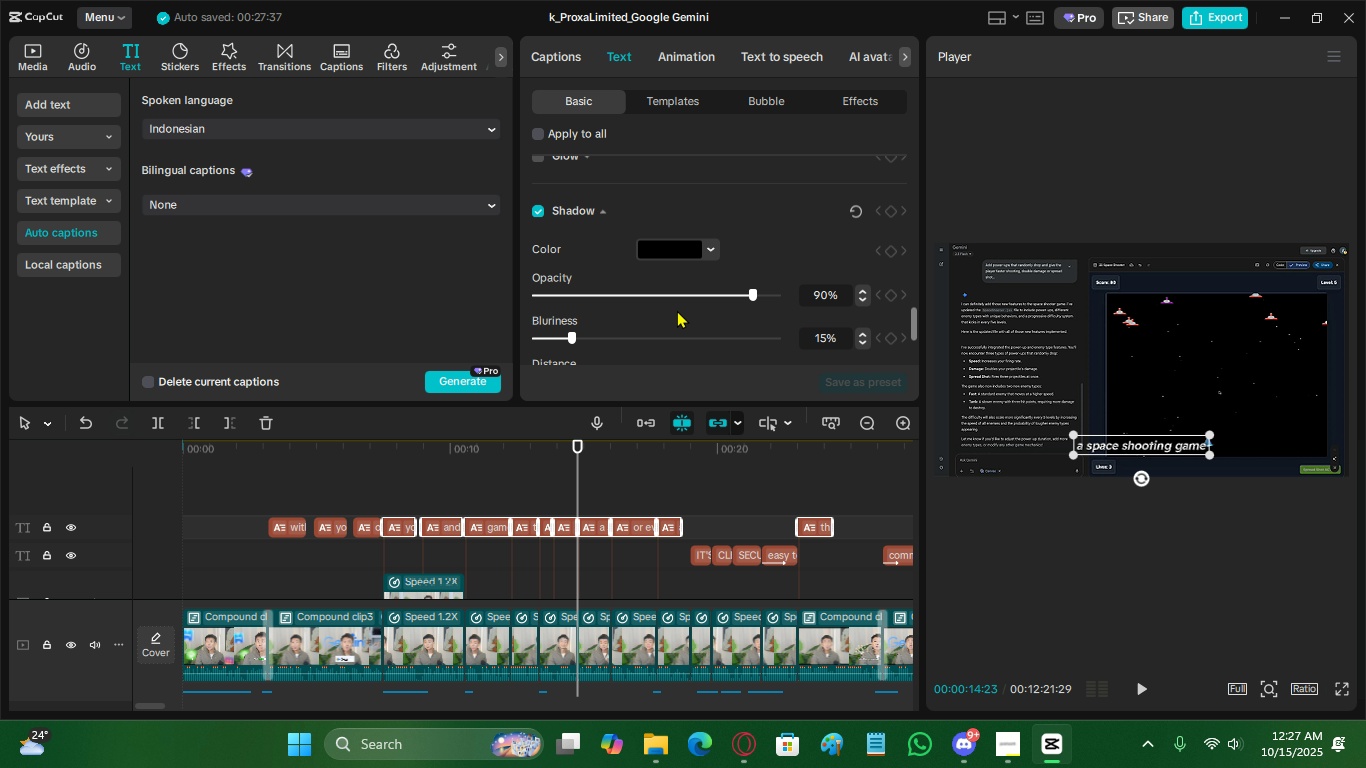 
mouse_move([663, 299])
 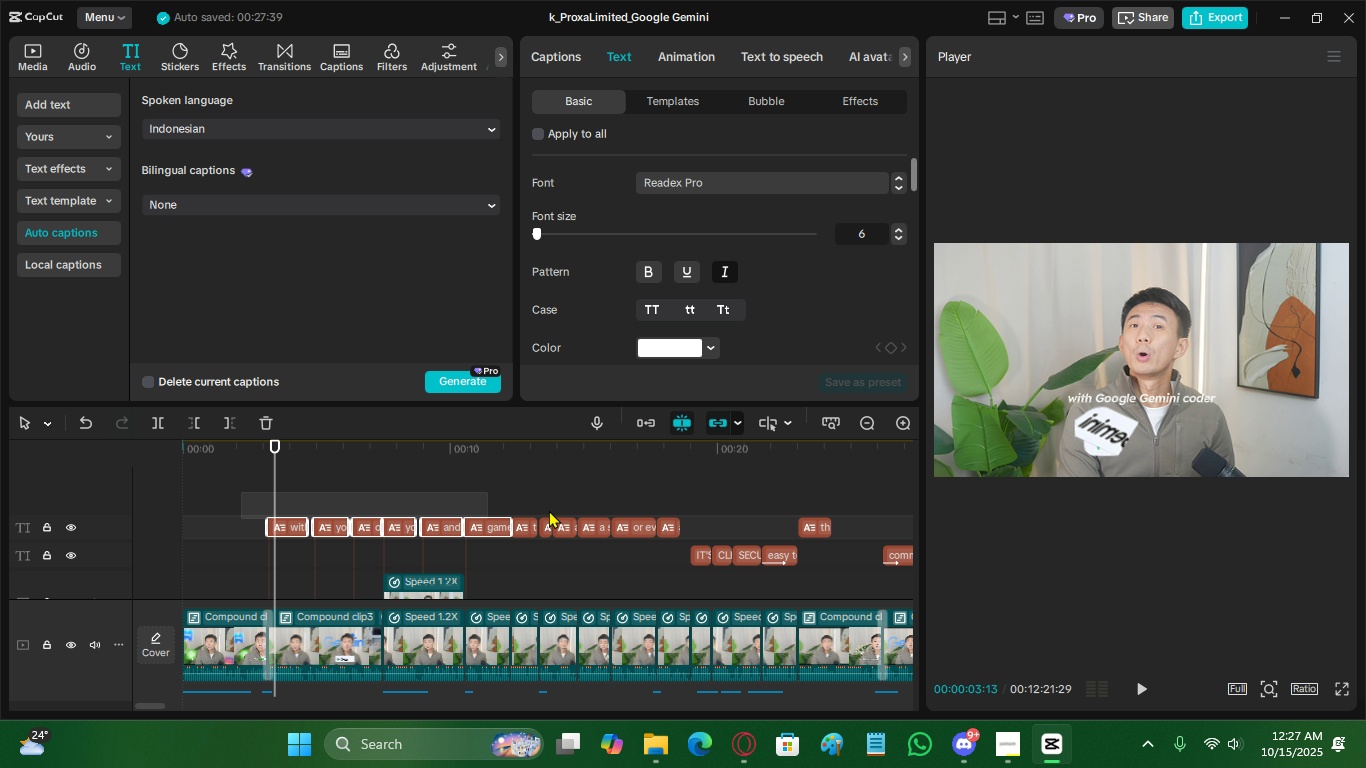 
scroll: coordinate [557, 322], scroll_direction: down, amount: 8.0
 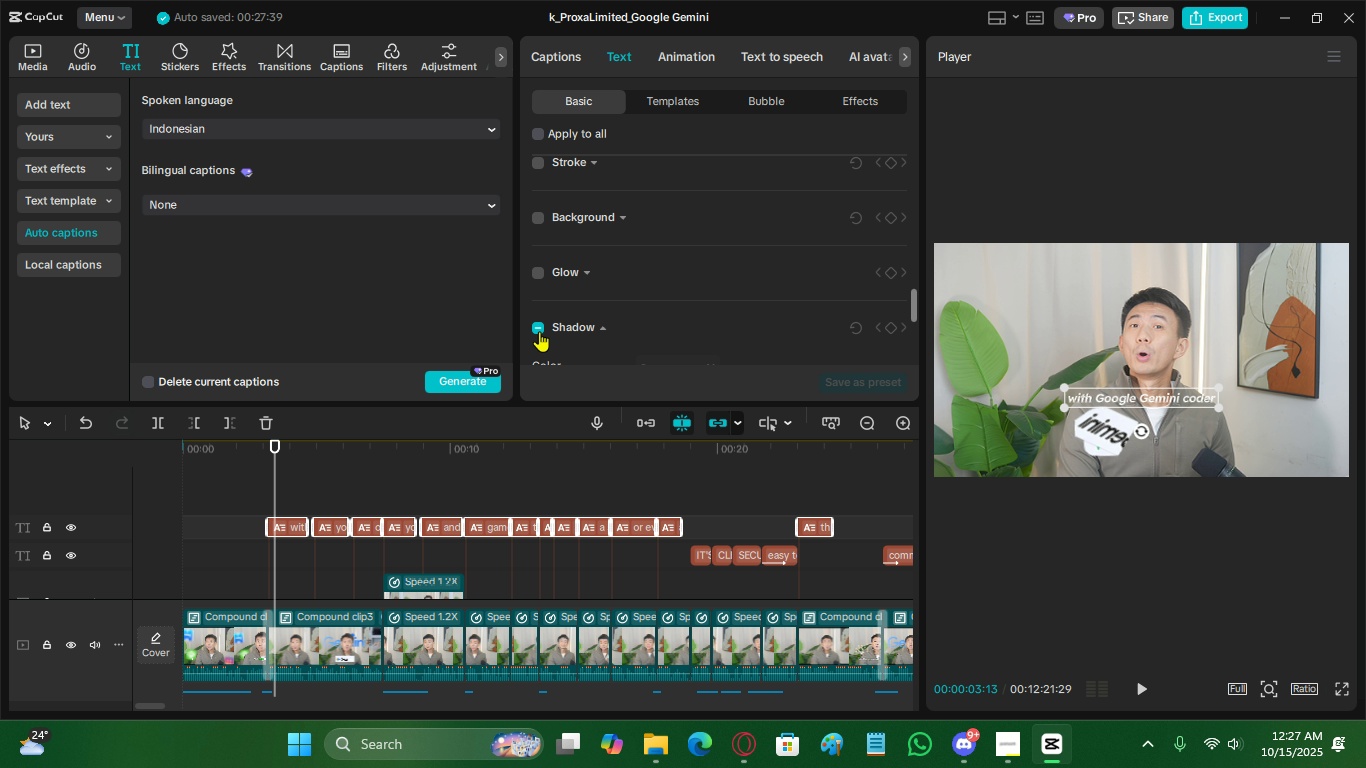 
left_click([539, 331])
 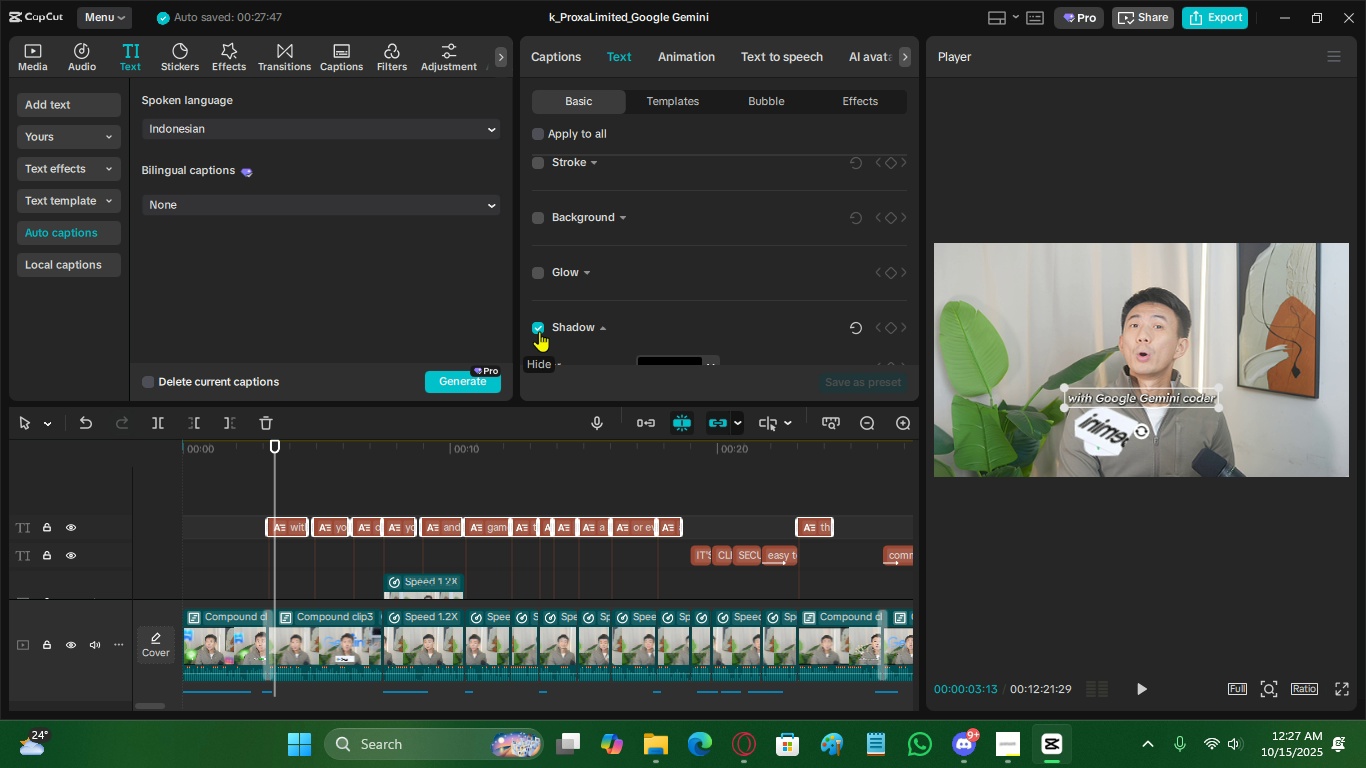 
scroll: coordinate [632, 311], scroll_direction: down, amount: 1.0
 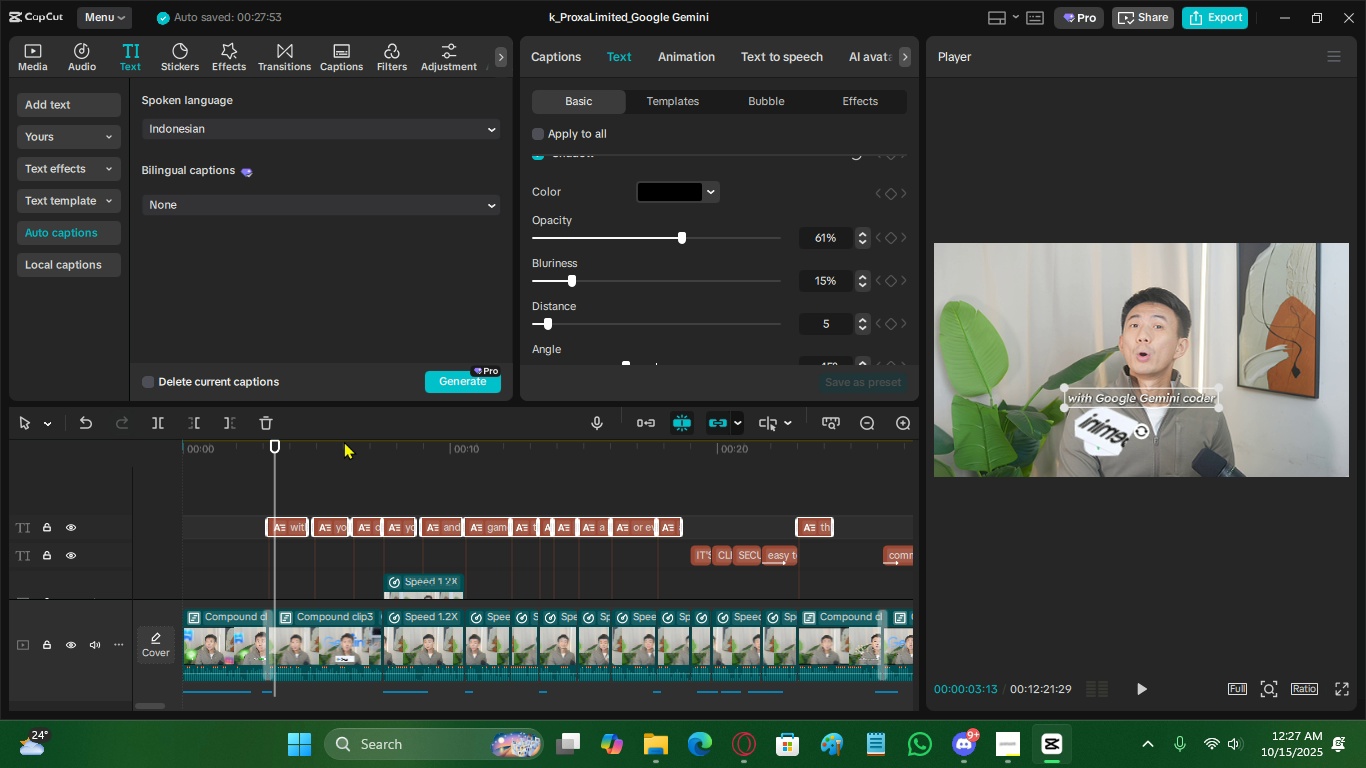 
wait(8.84)
 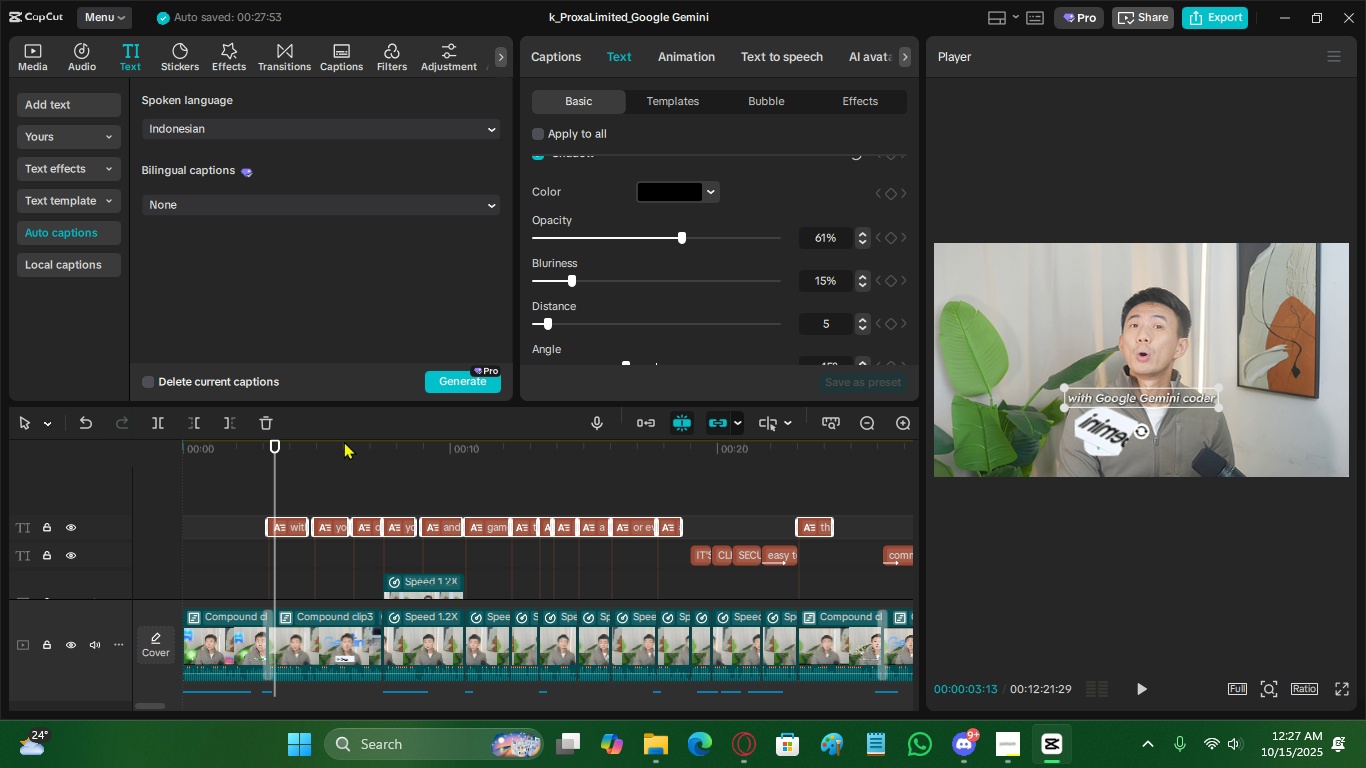 
left_click([634, 505])
 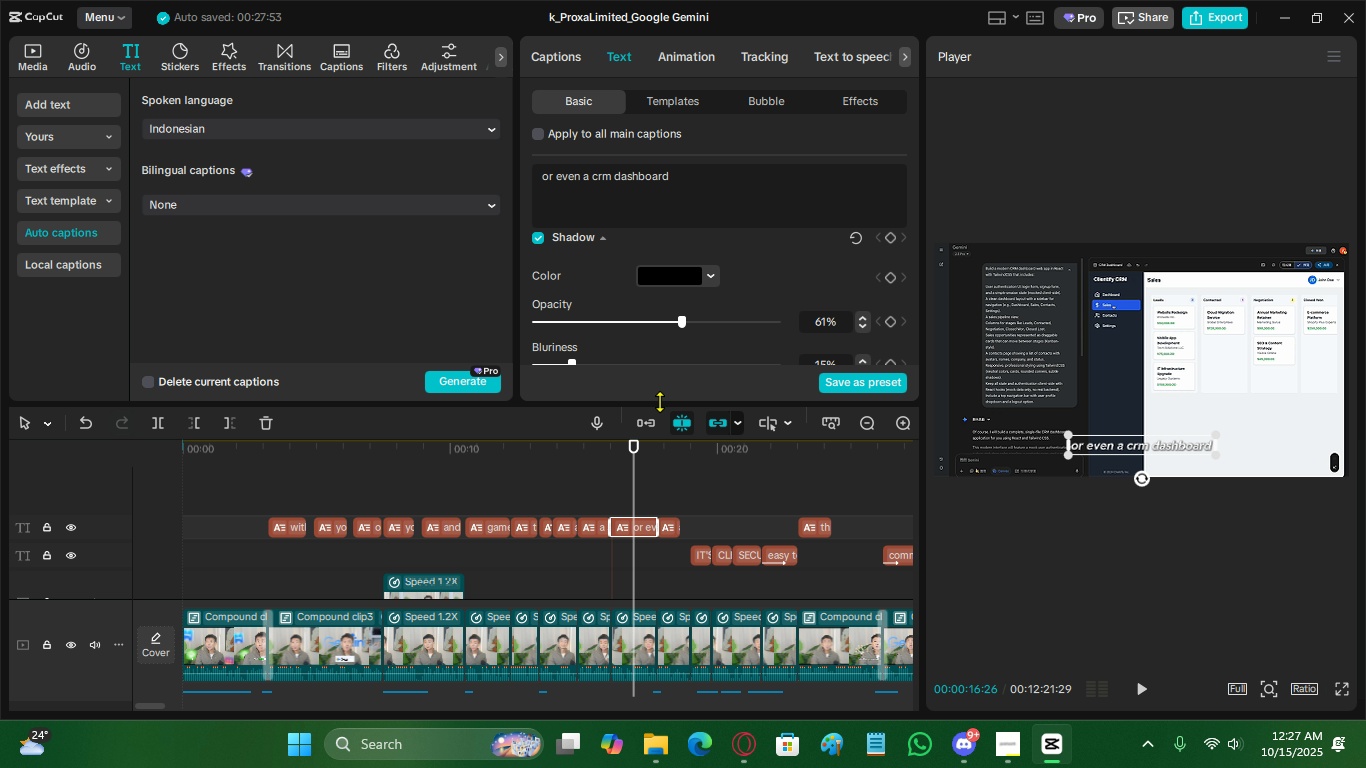 
scroll: coordinate [619, 299], scroll_direction: down, amount: 3.0
 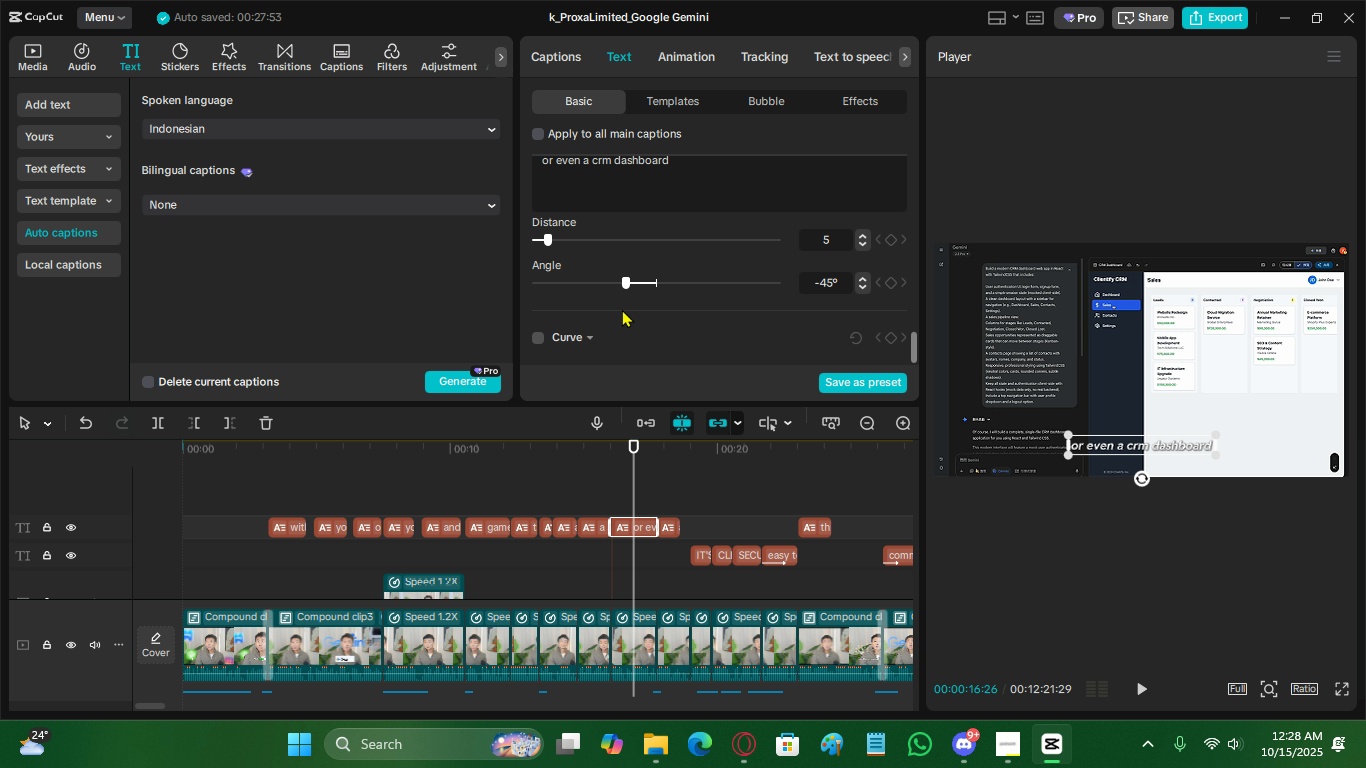 